 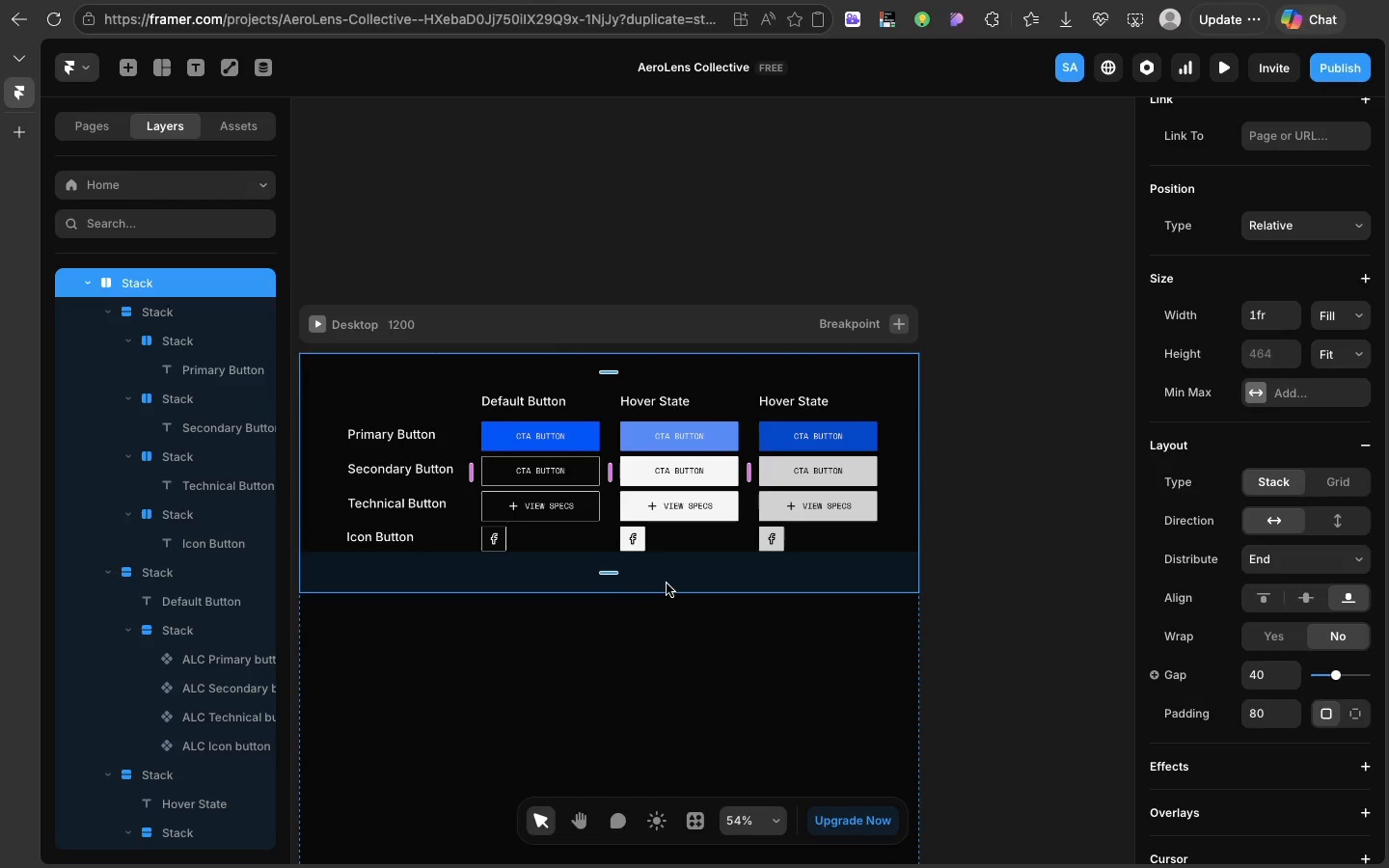 
scroll: coordinate [667, 583], scroll_direction: up, amount: 12.0
 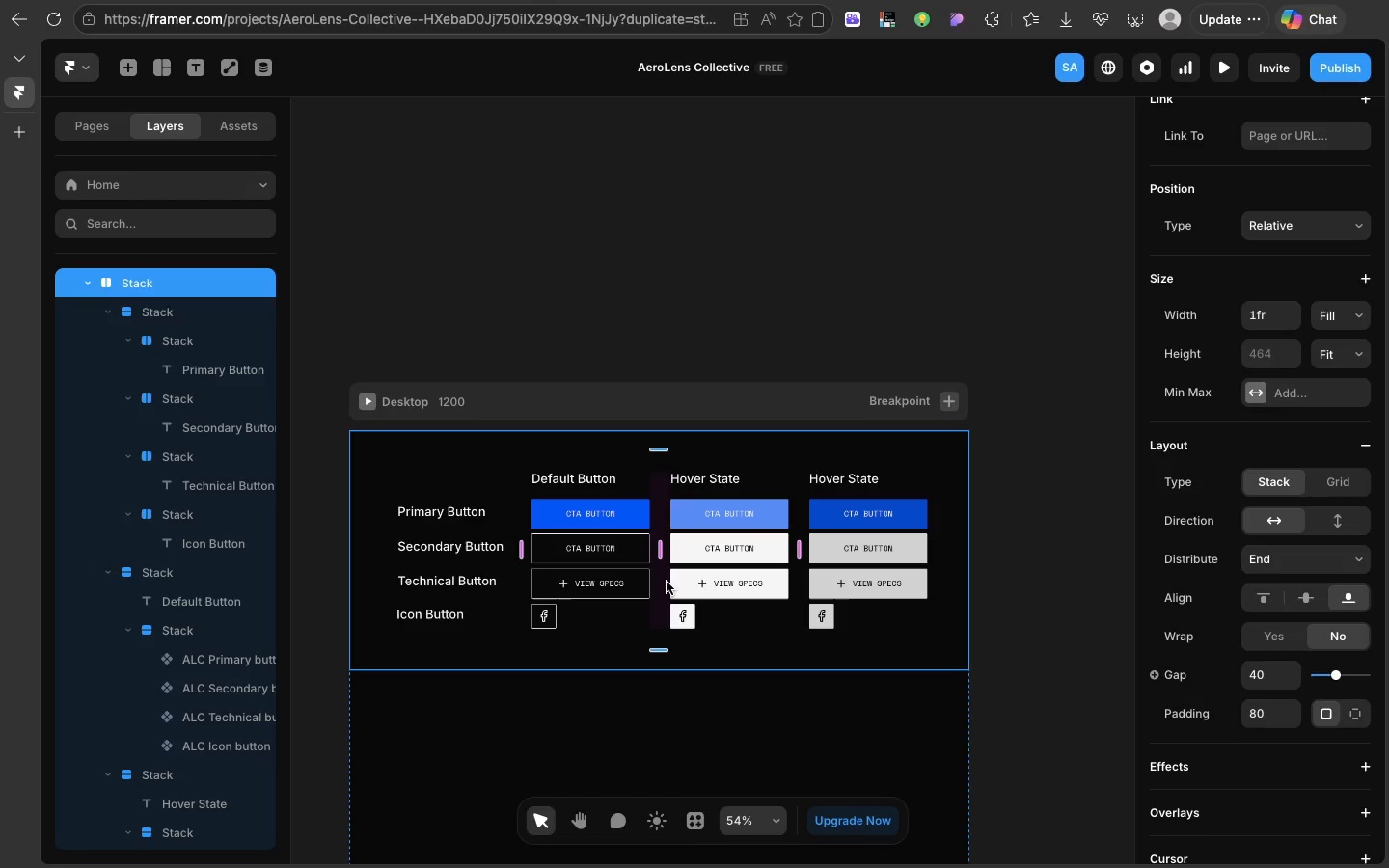 
wait(41.91)
 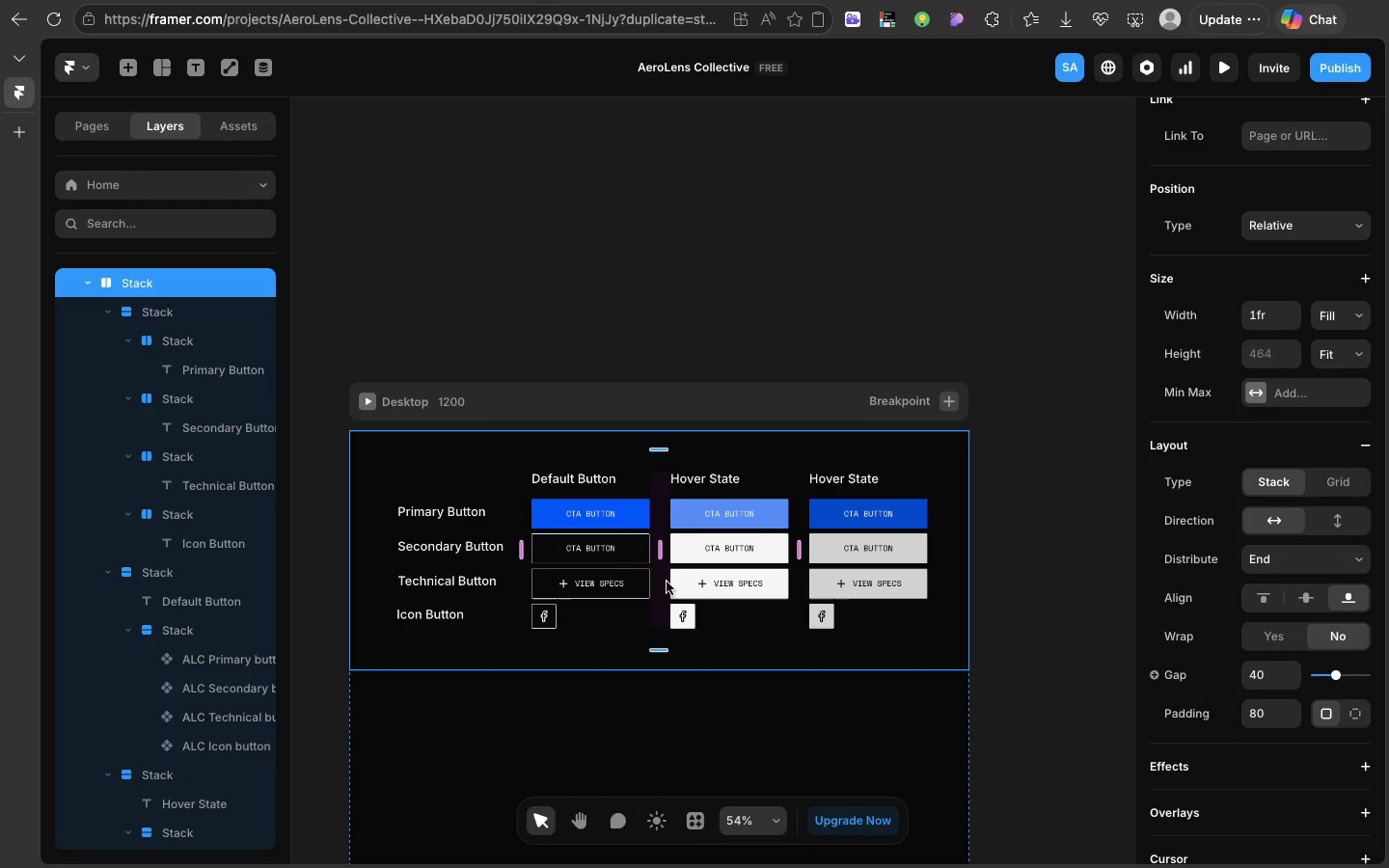 
left_click([368, 400])
 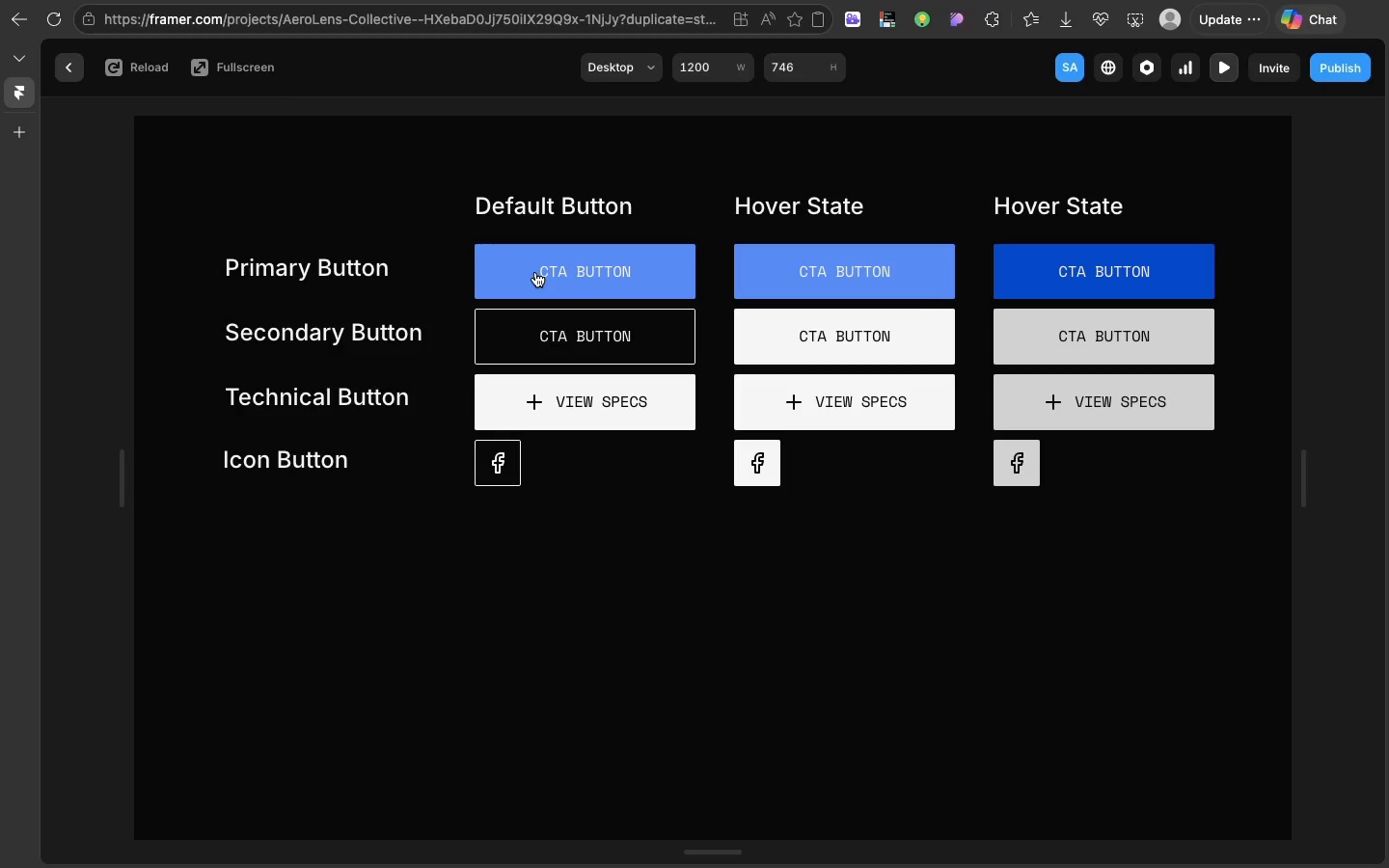 
left_click([535, 272])
 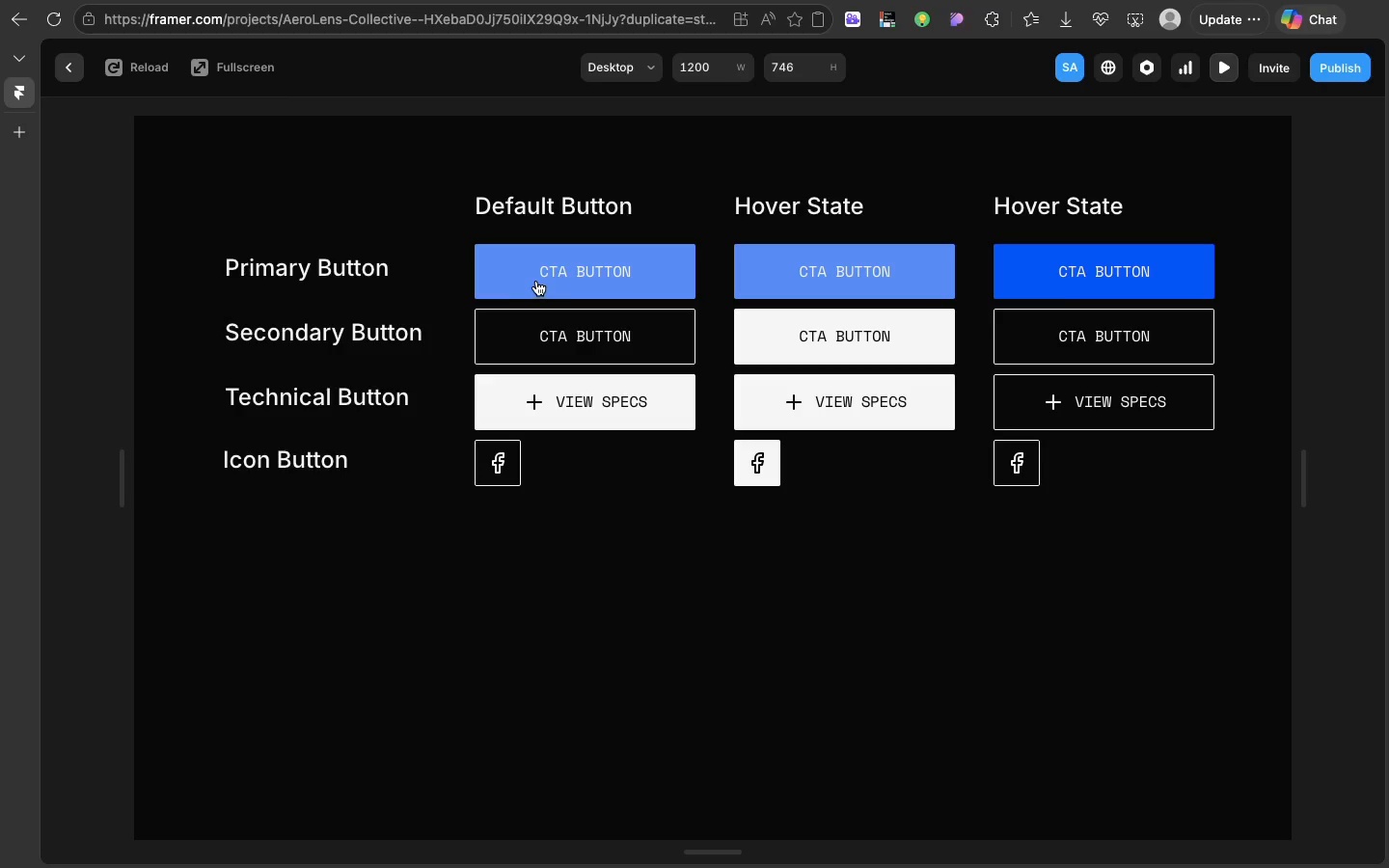 
left_click([536, 280])
 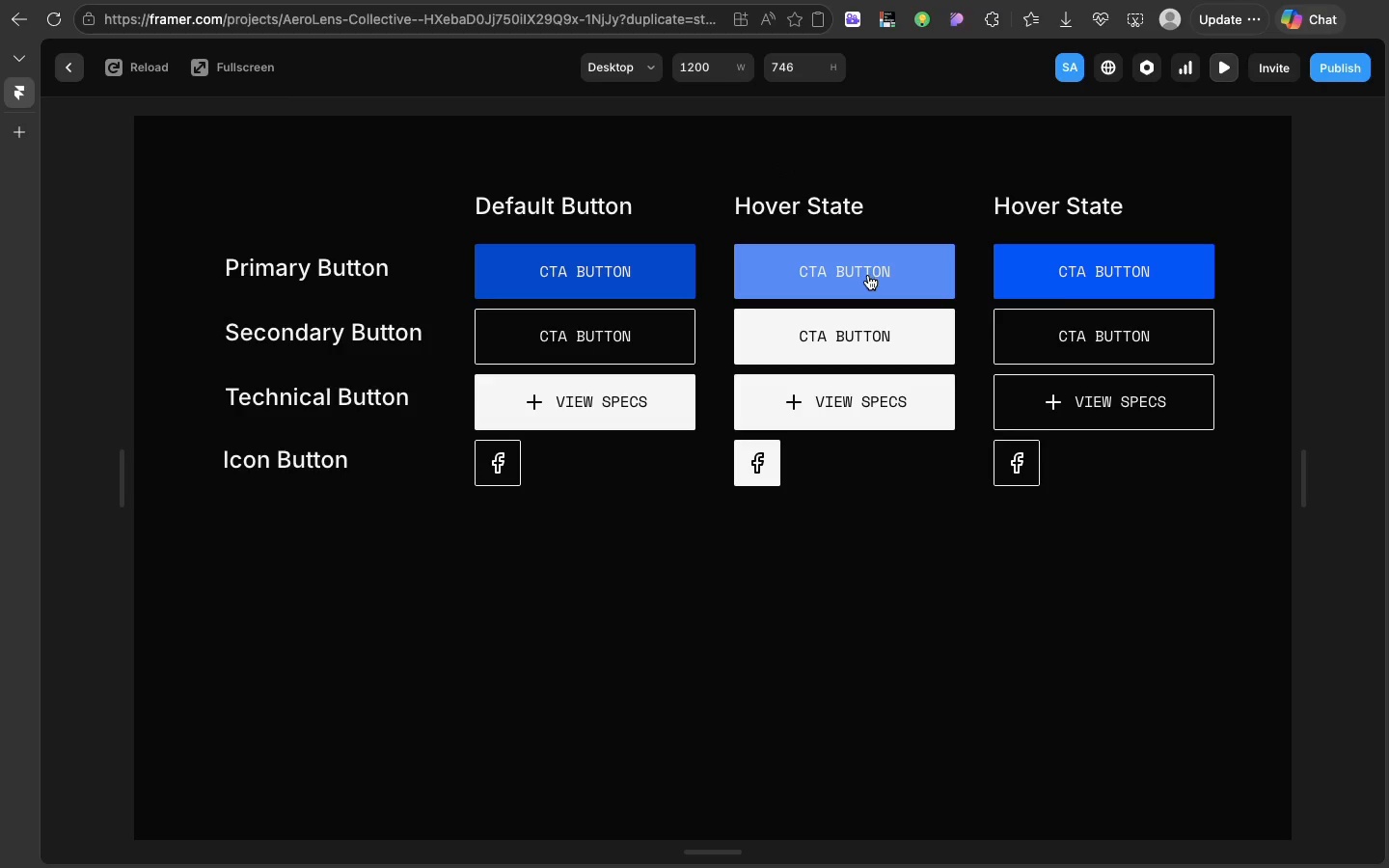 
left_click([868, 275])
 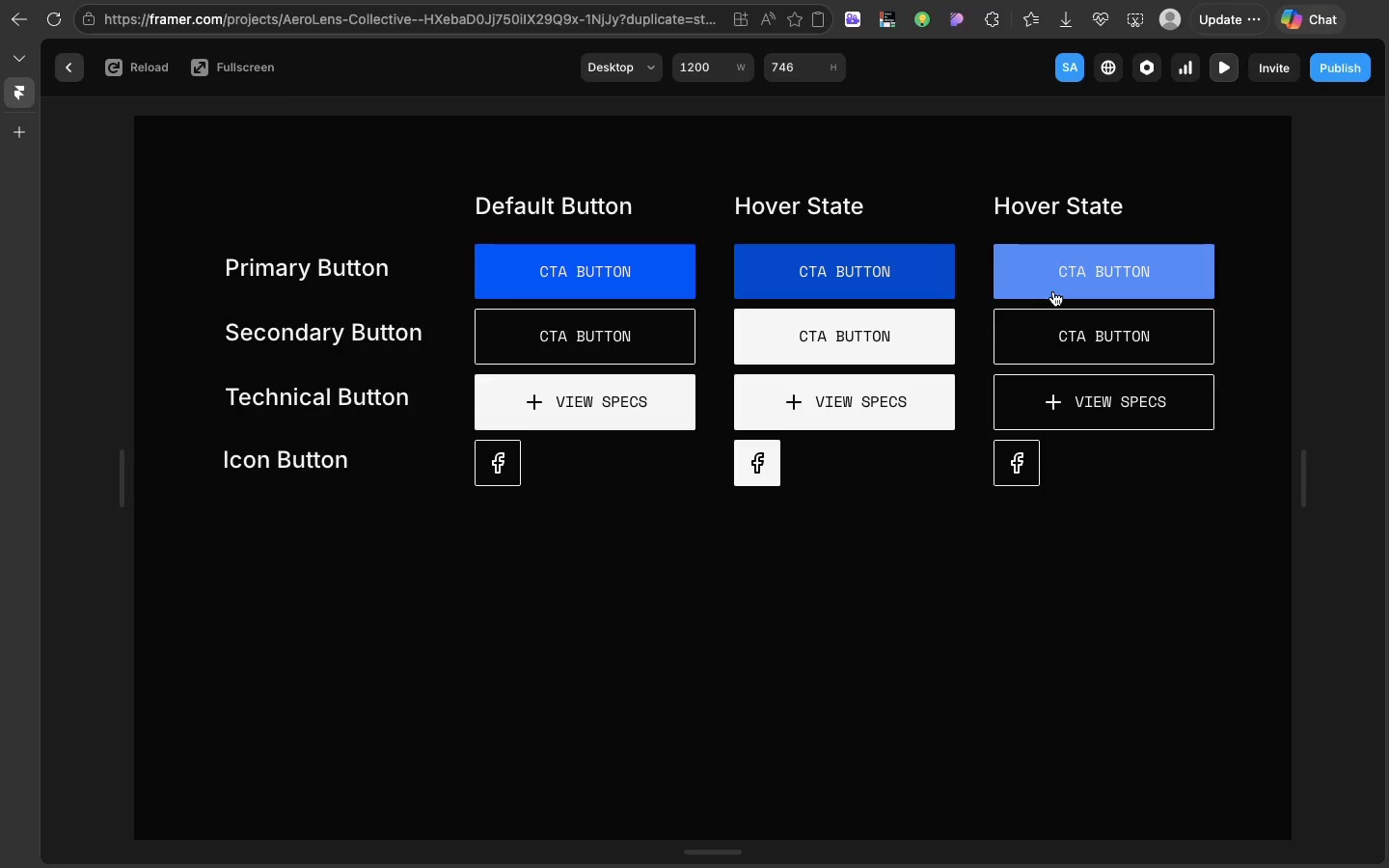 
left_click([1053, 291])
 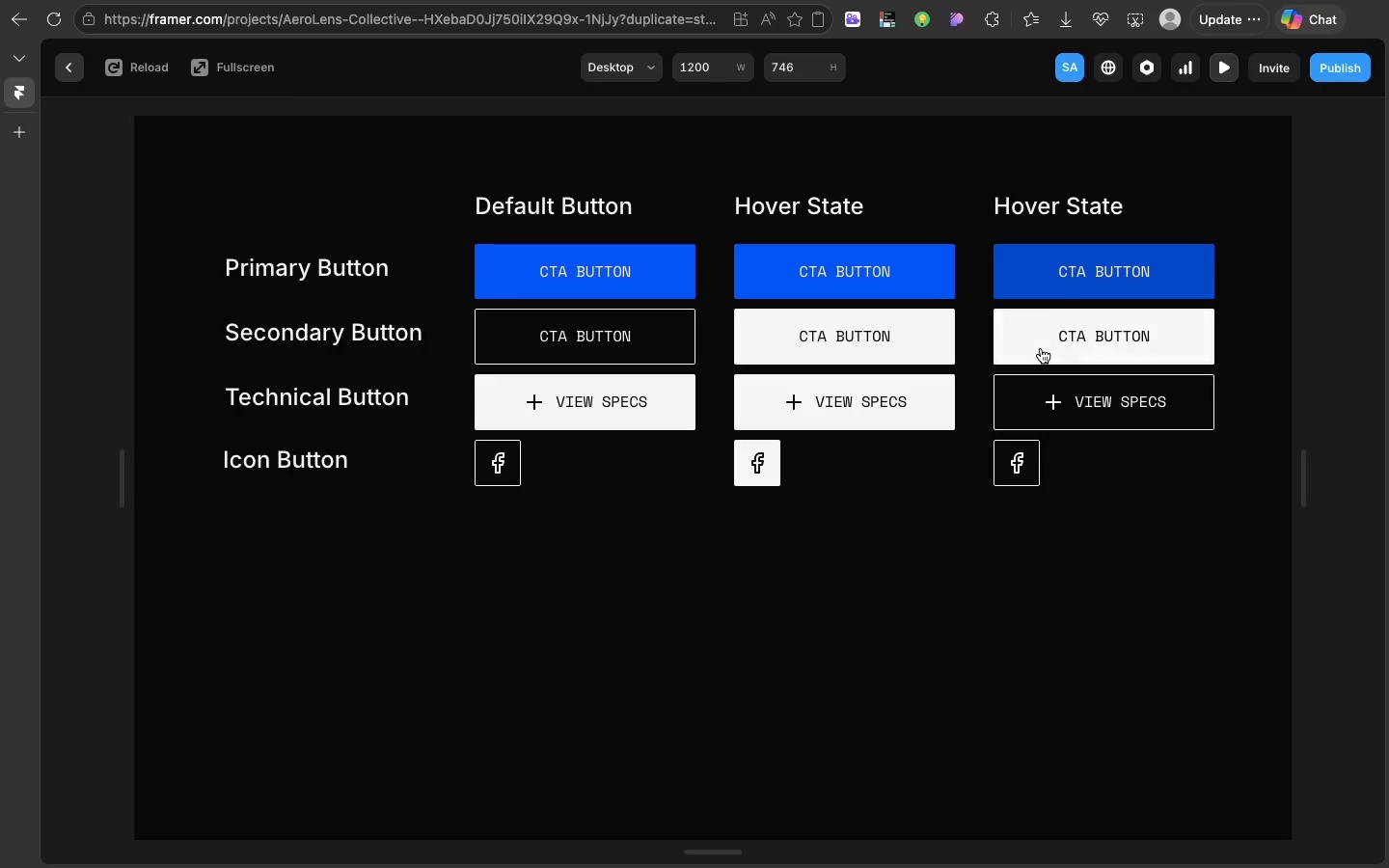 
left_click([1041, 348])
 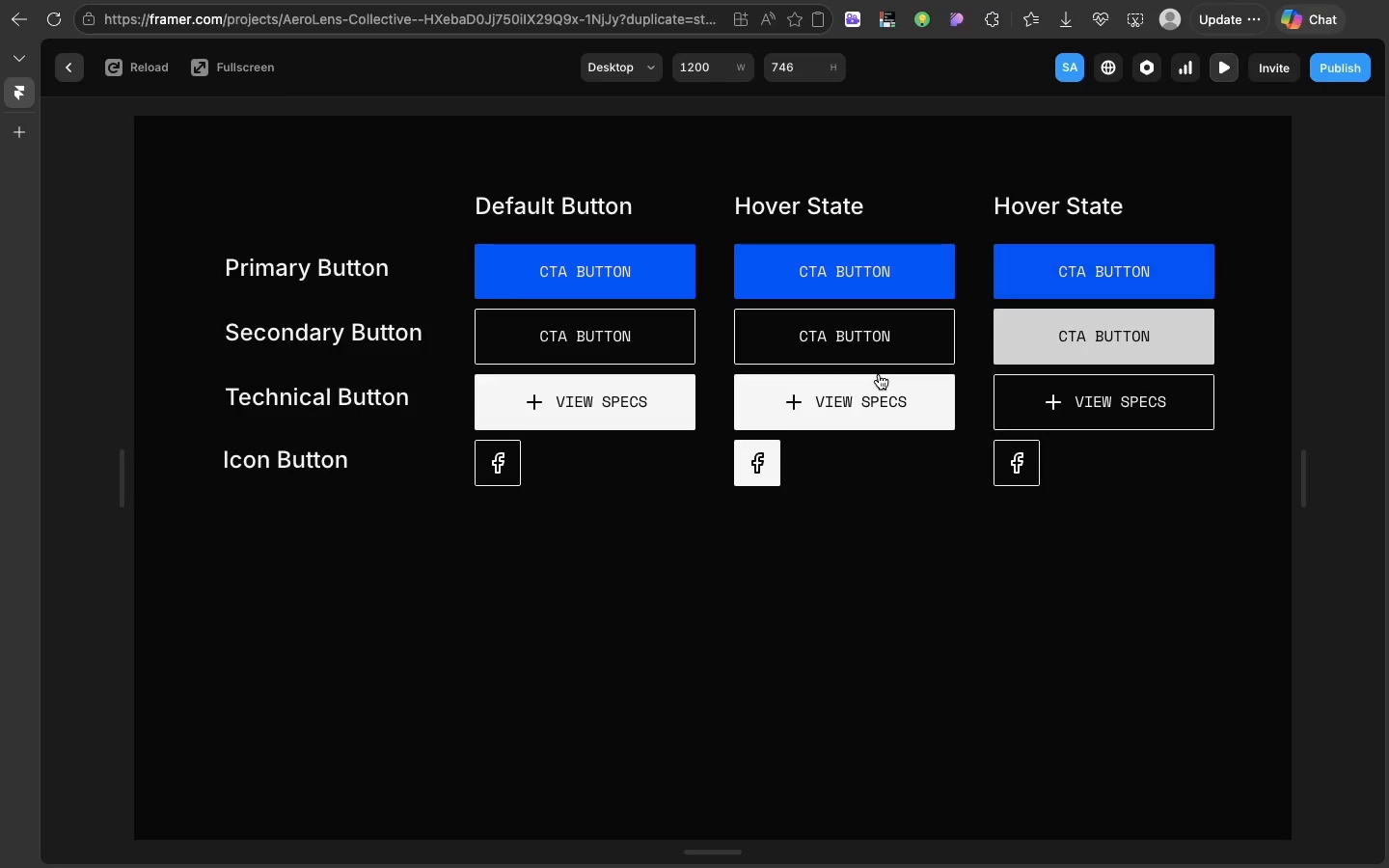 
left_click([879, 374])
 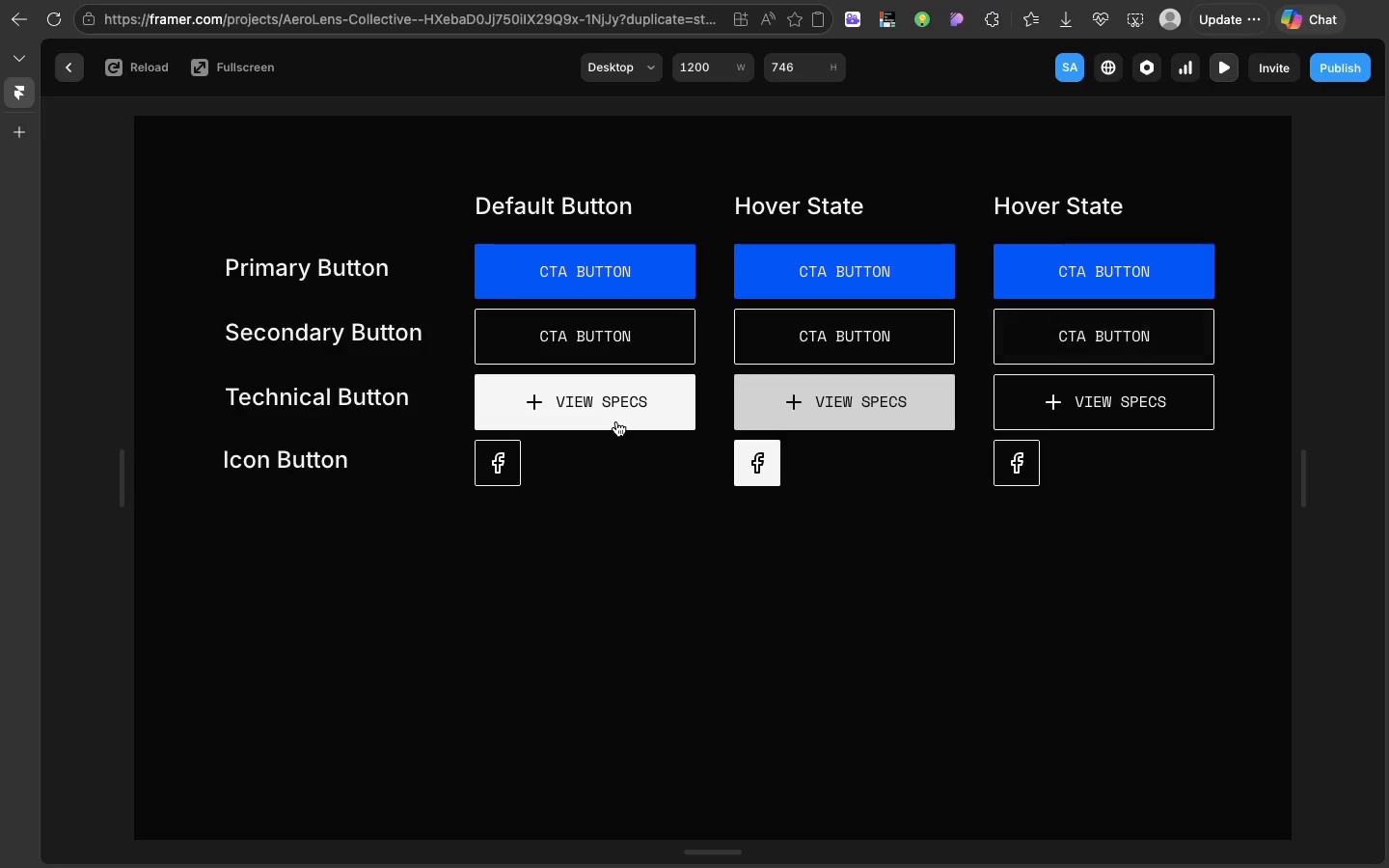 
left_click([616, 421])
 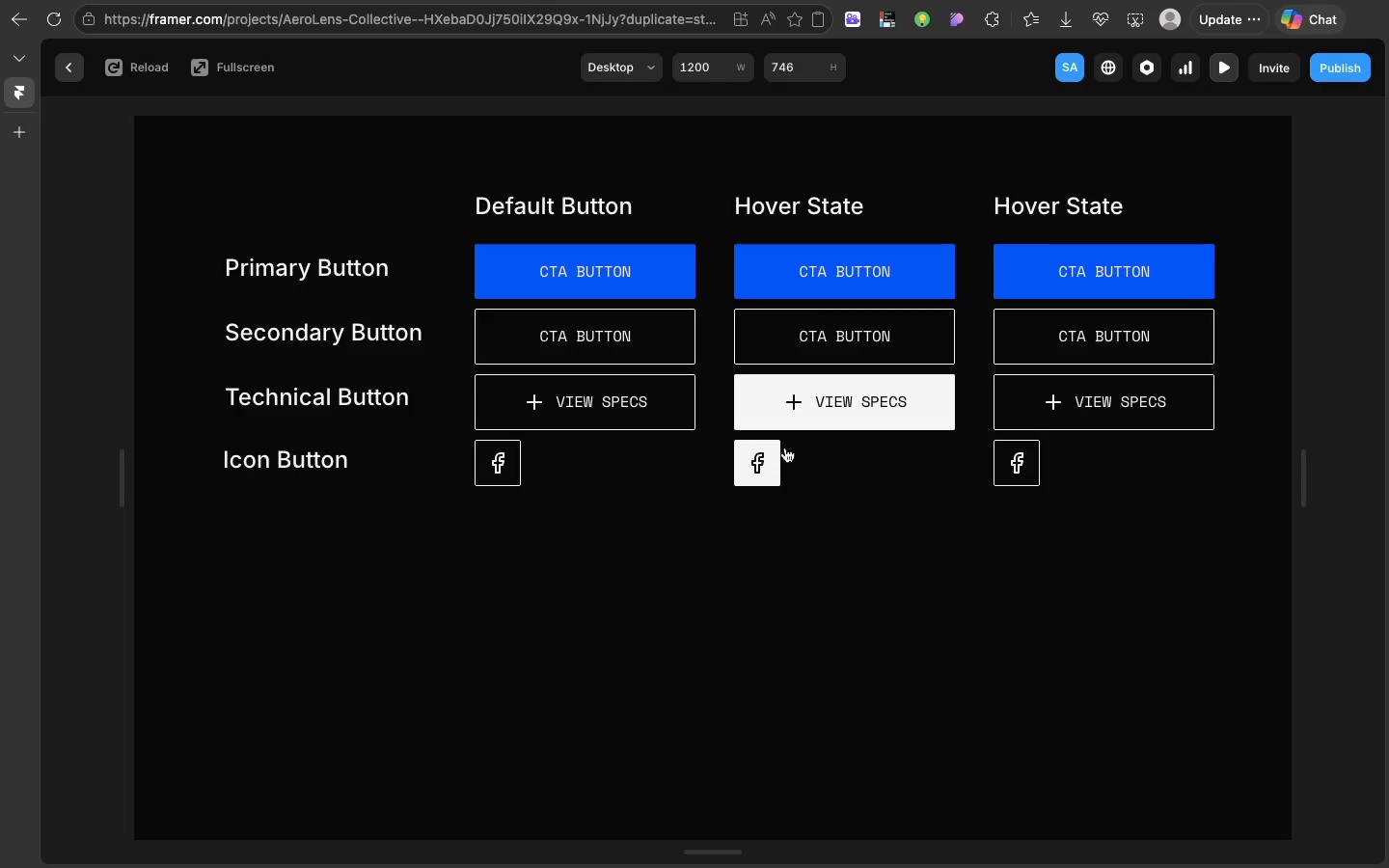 
wait(6.43)
 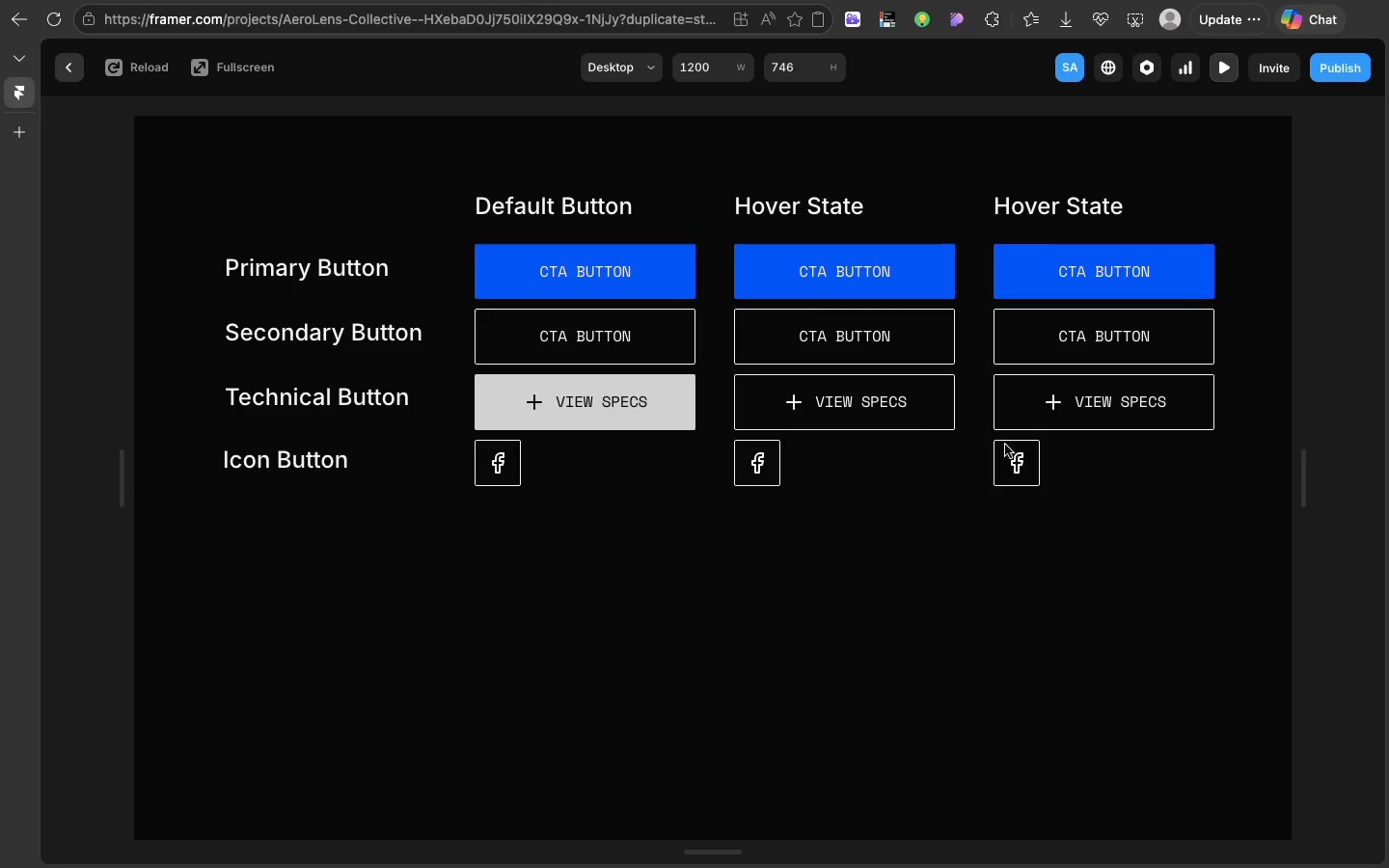 
left_click([758, 472])
 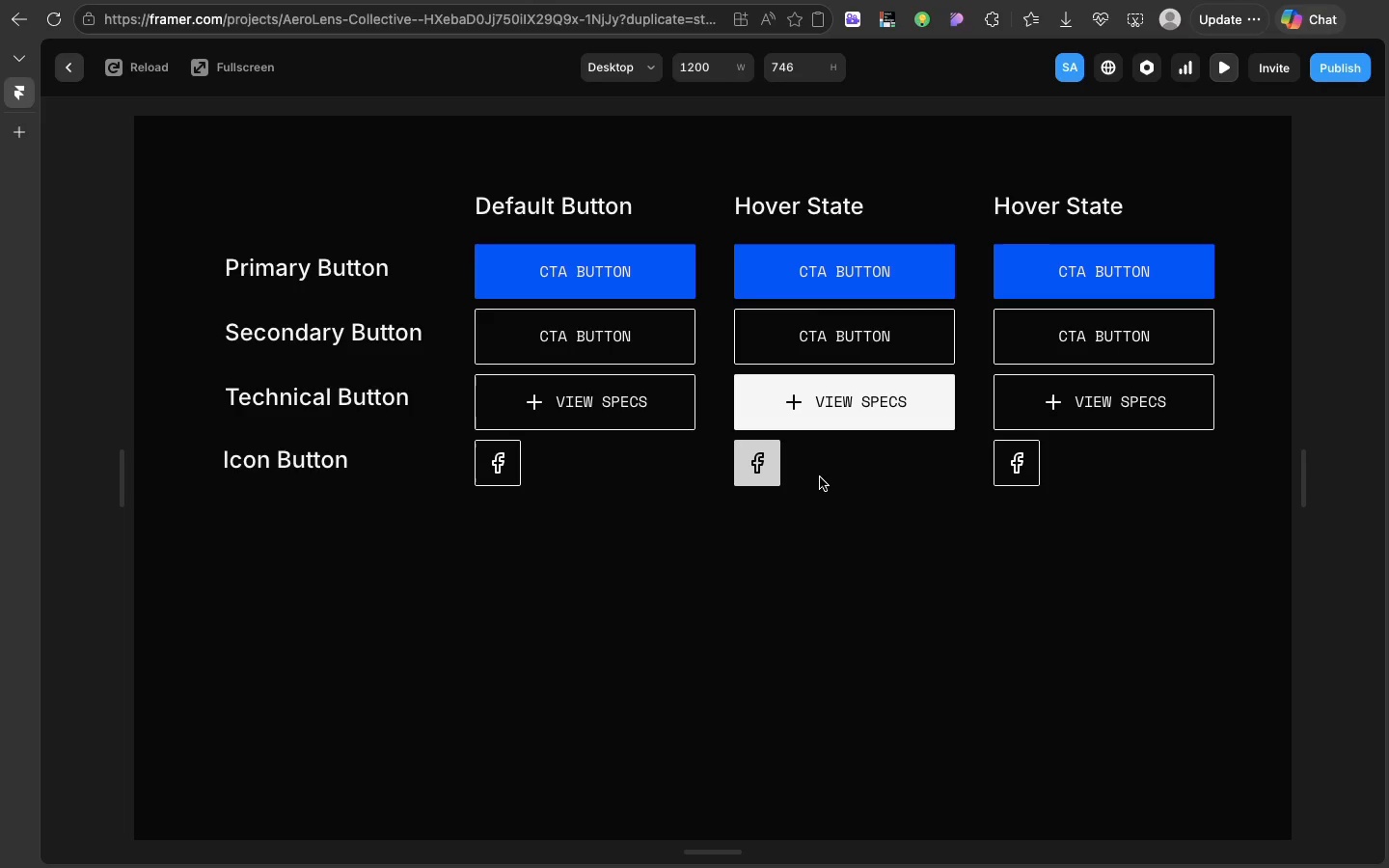 
left_click([820, 477])
 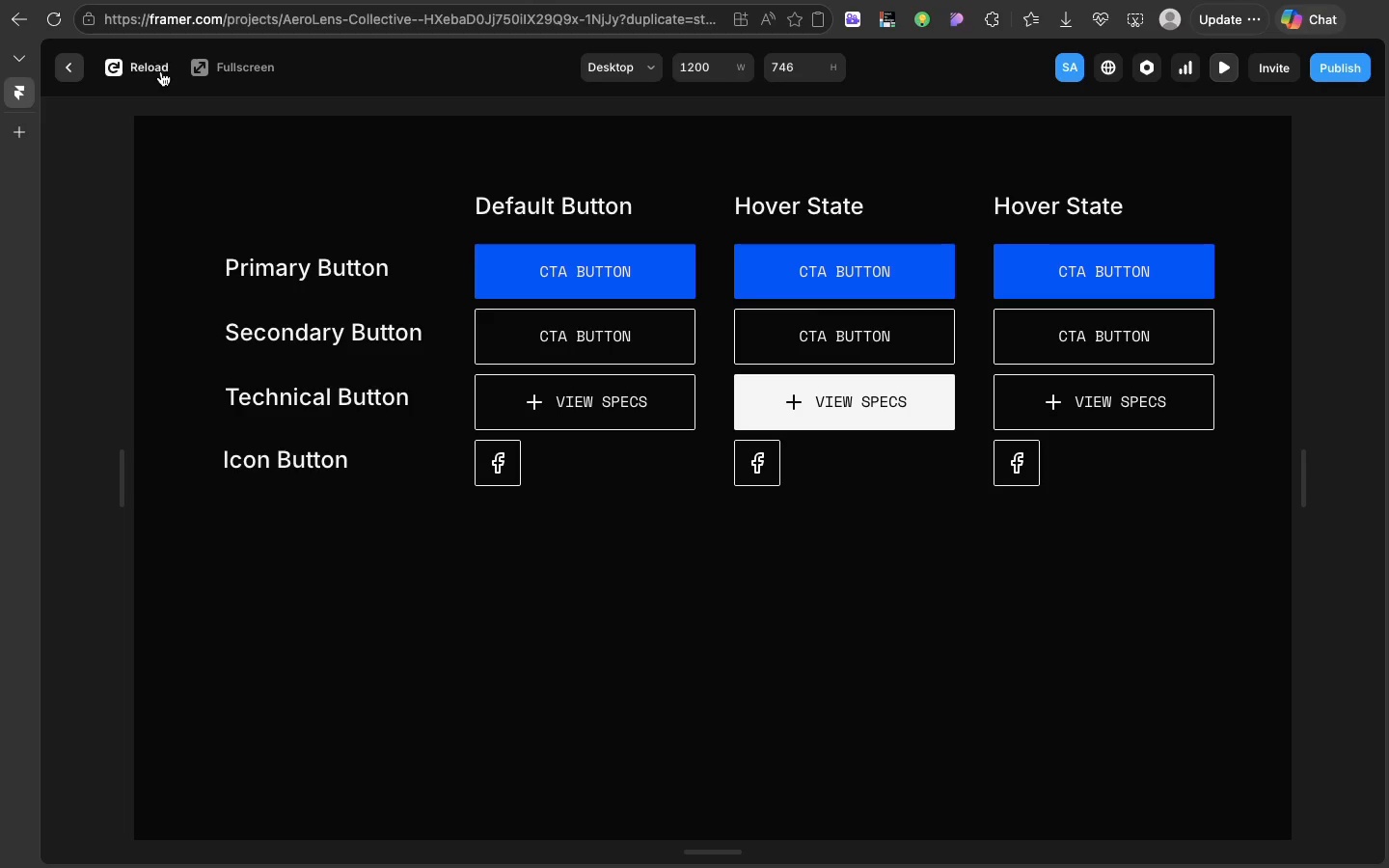 
left_click([71, 66])
 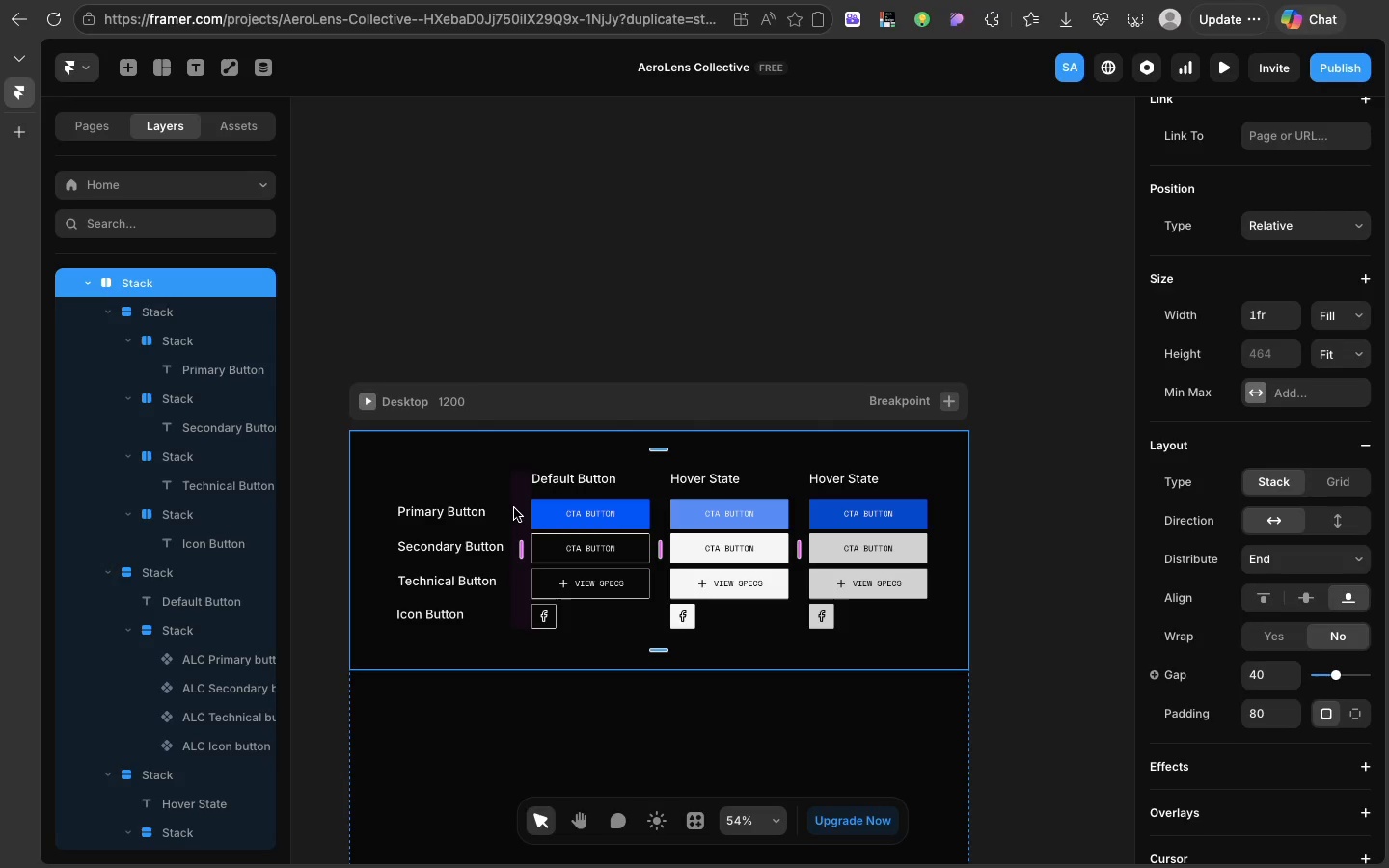 
wait(5.55)
 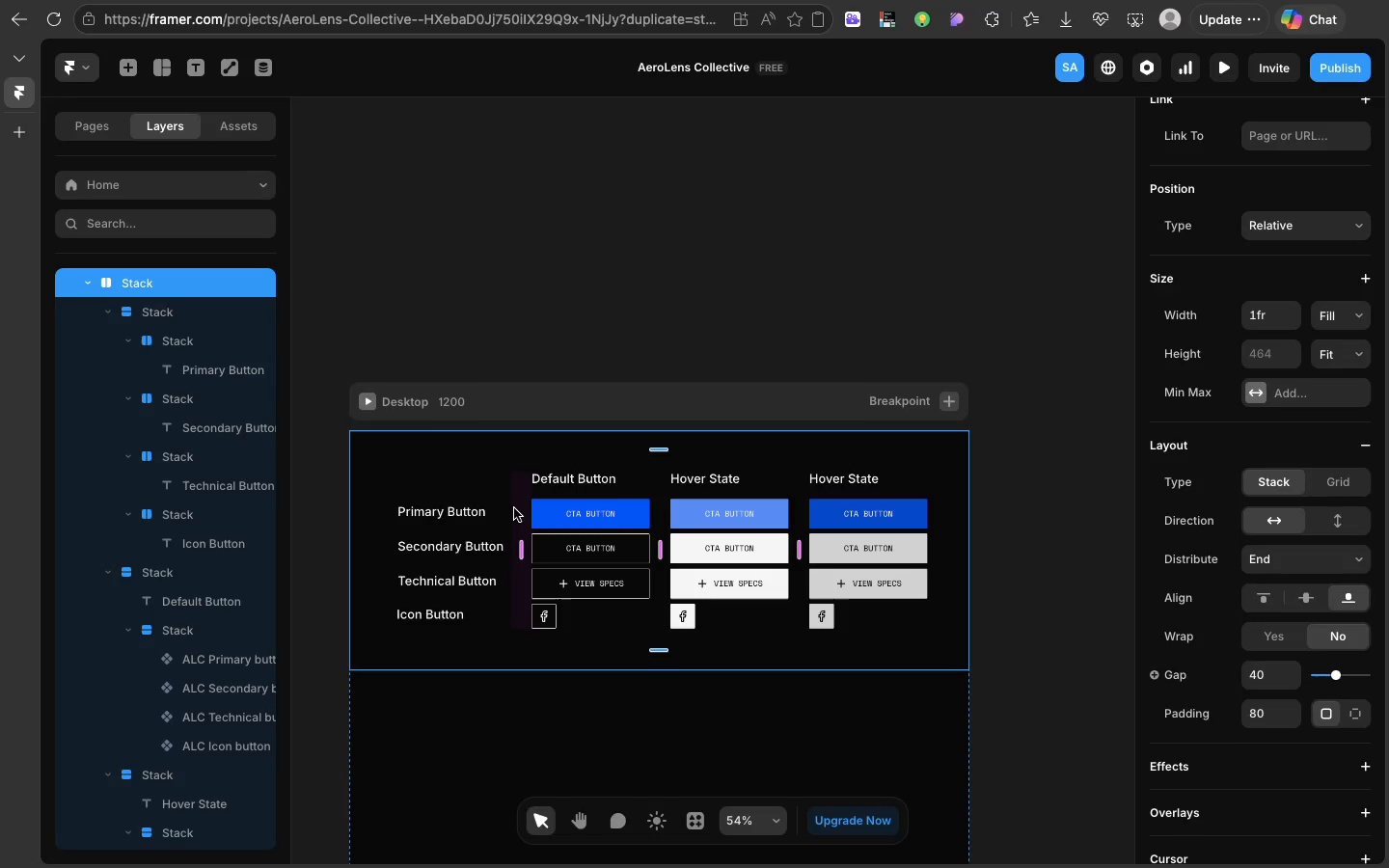 
scroll: coordinate [514, 508], scroll_direction: down, amount: 11.0
 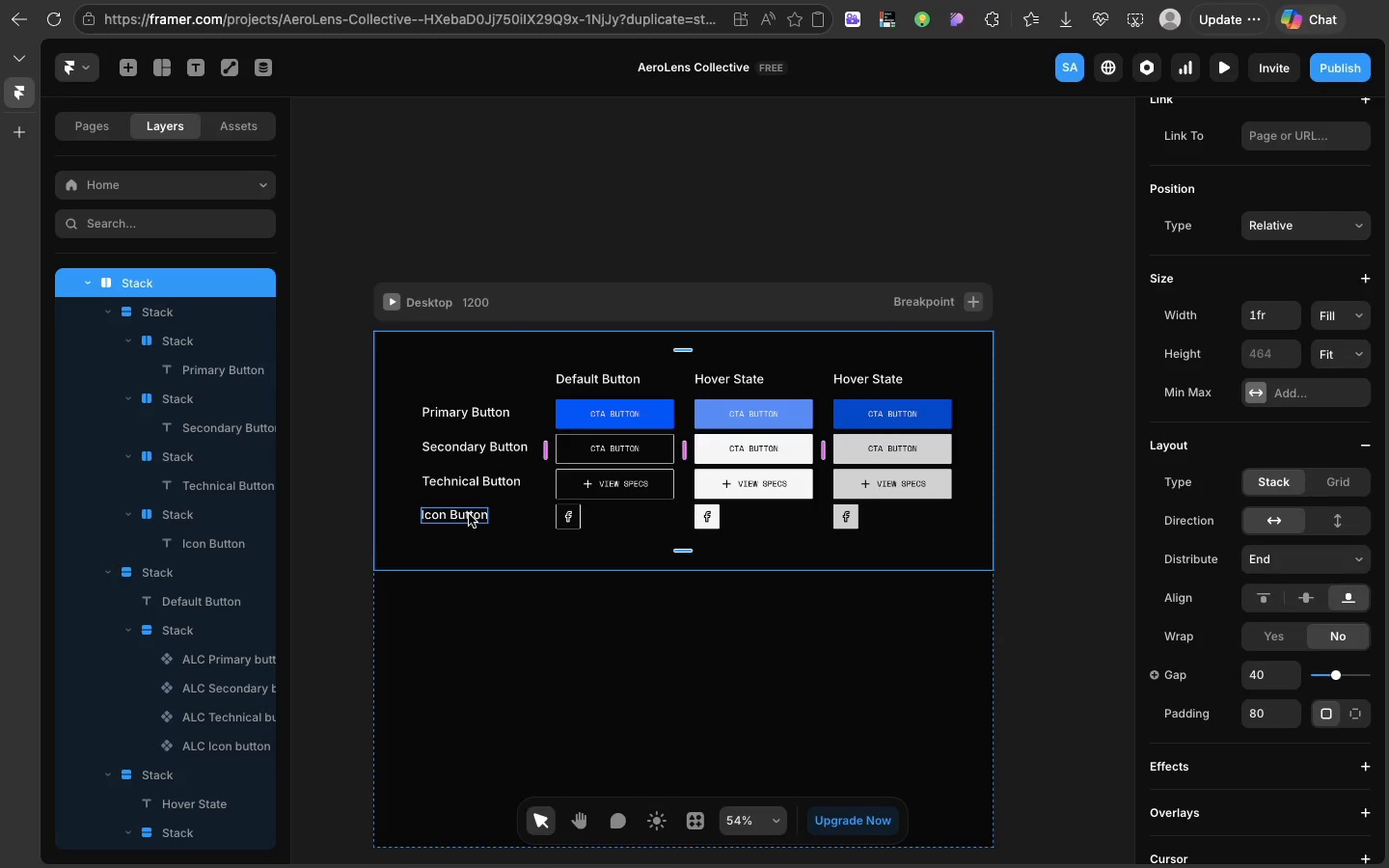 
left_click([469, 514])
 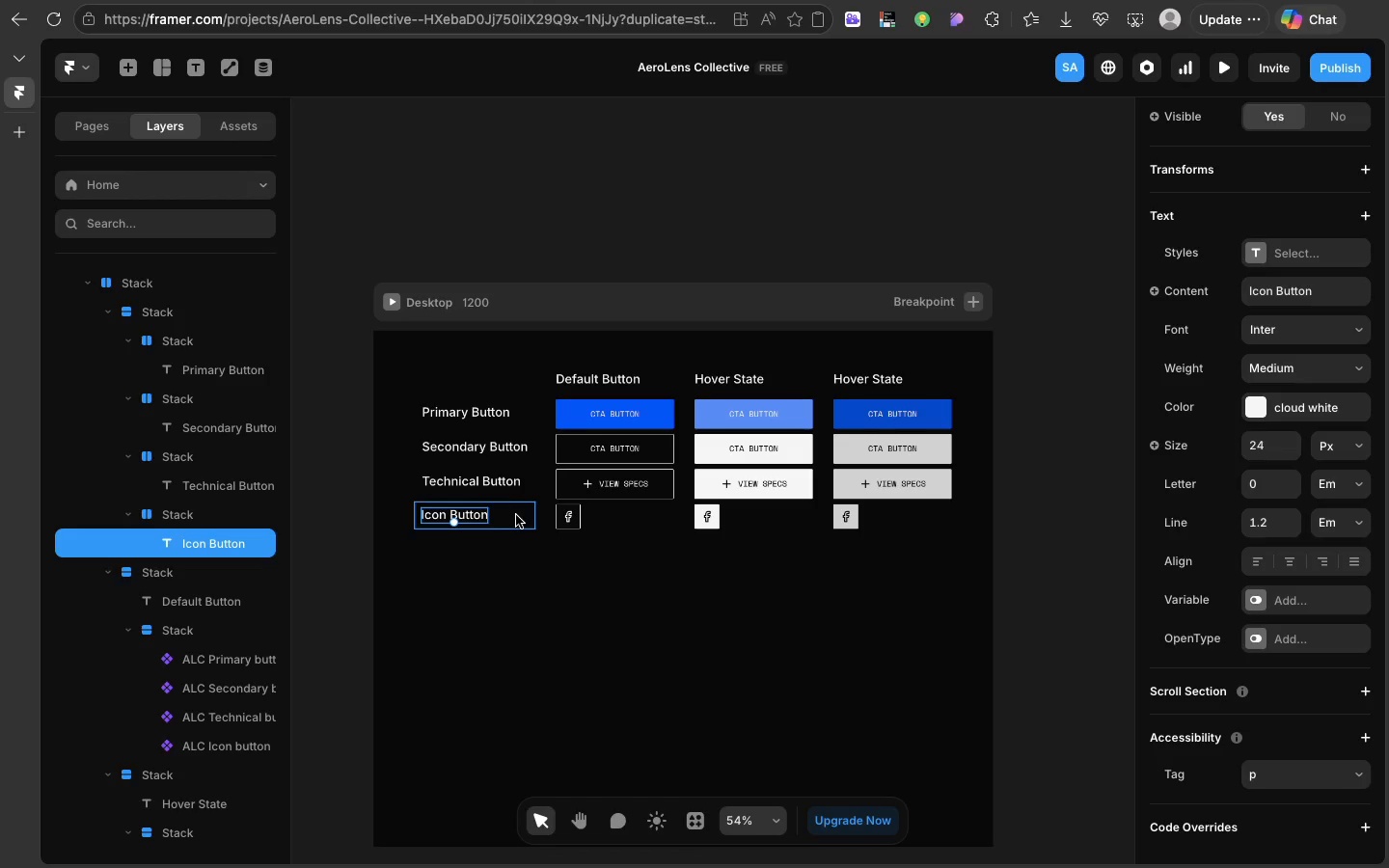 
left_click([517, 516])
 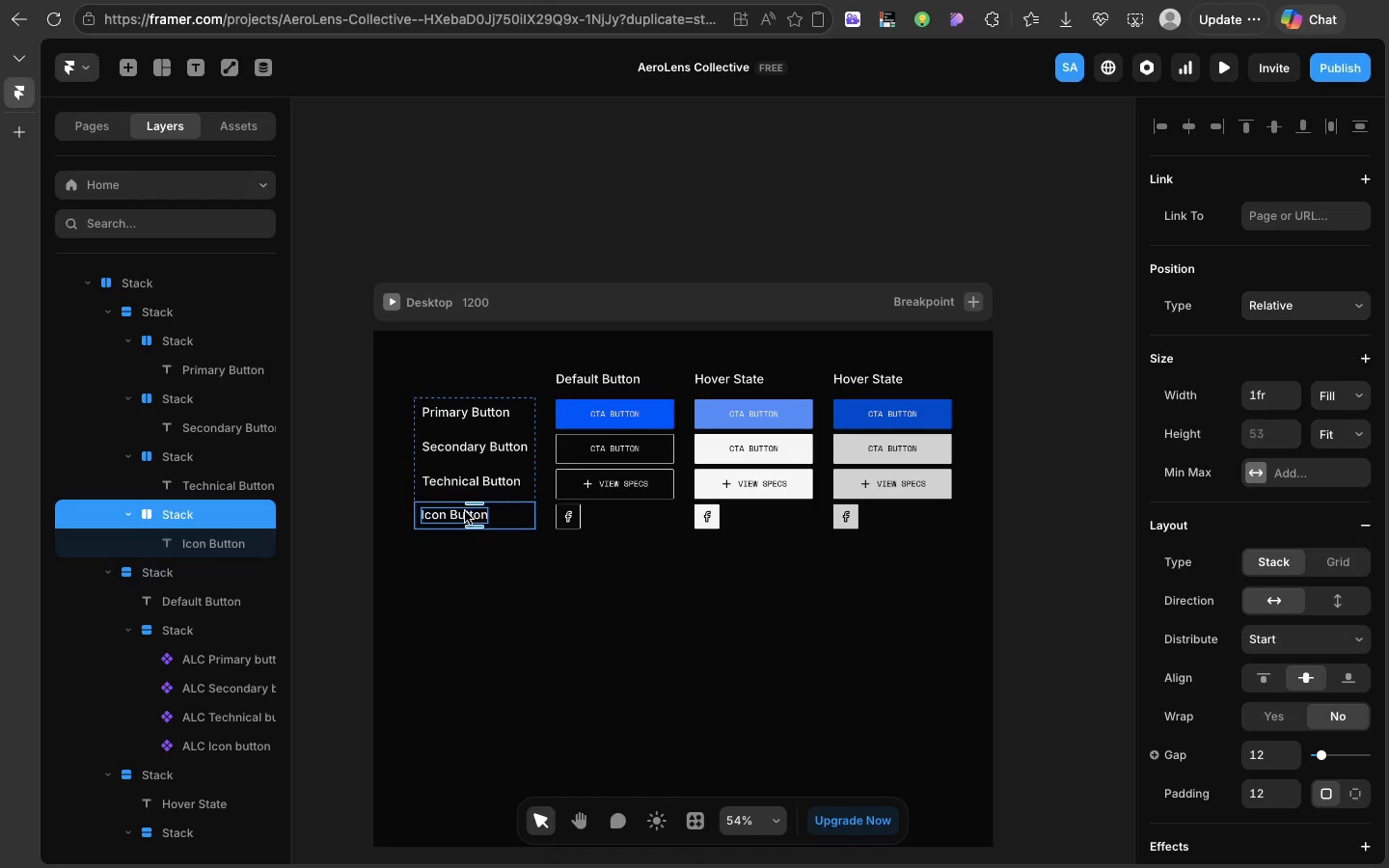 
left_click([465, 511])
 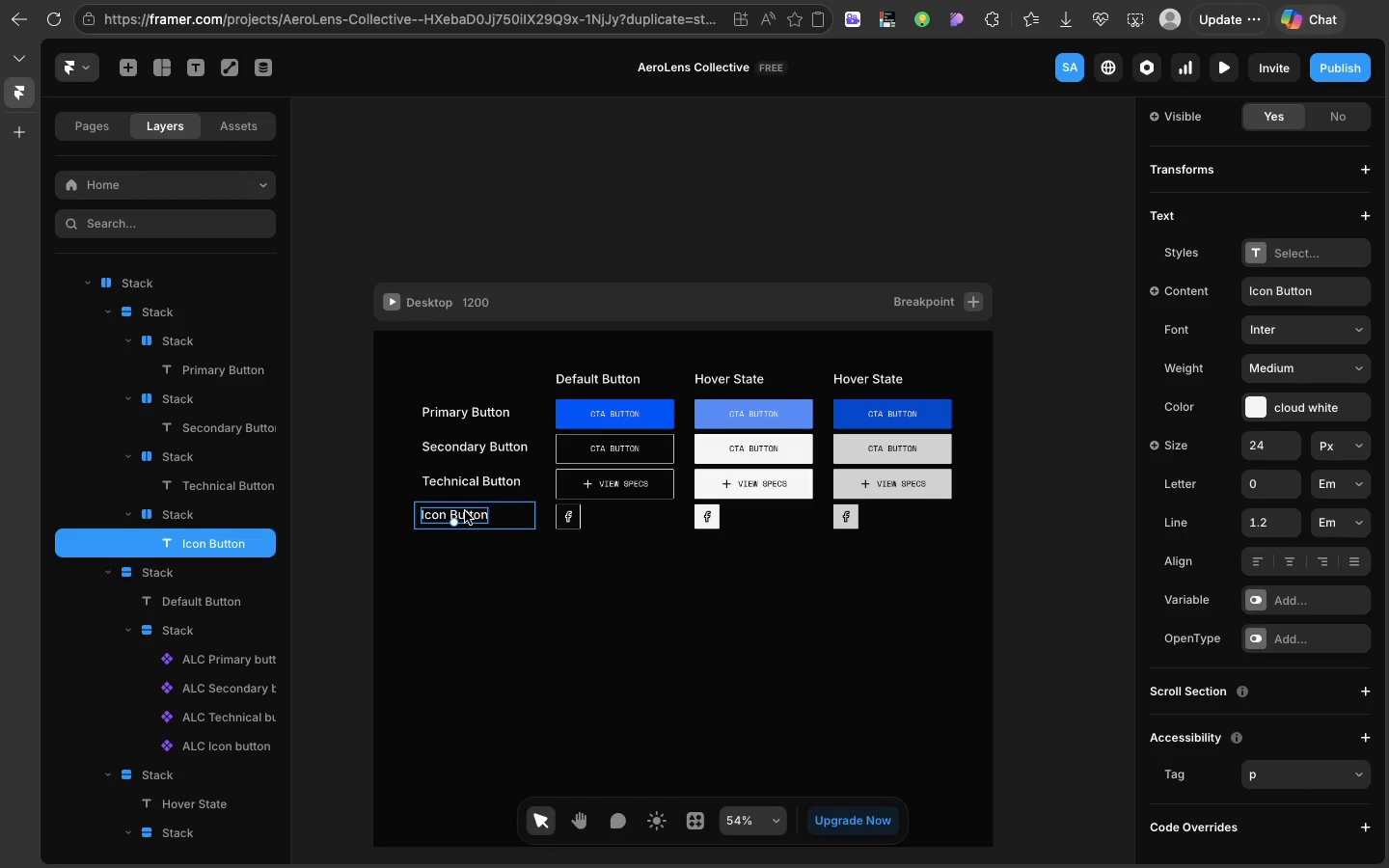 
key(Meta+C)
 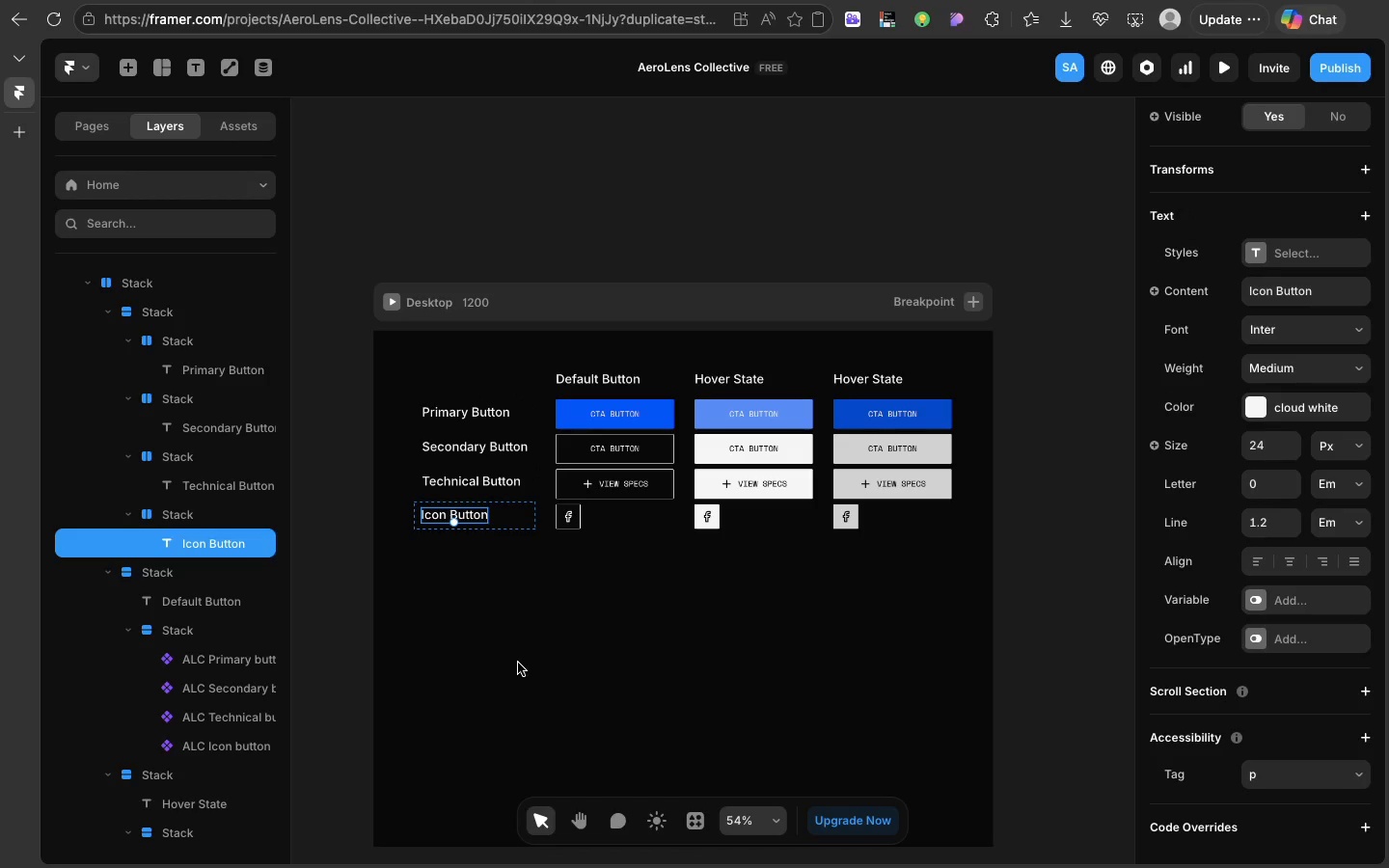 
left_click([518, 663])
 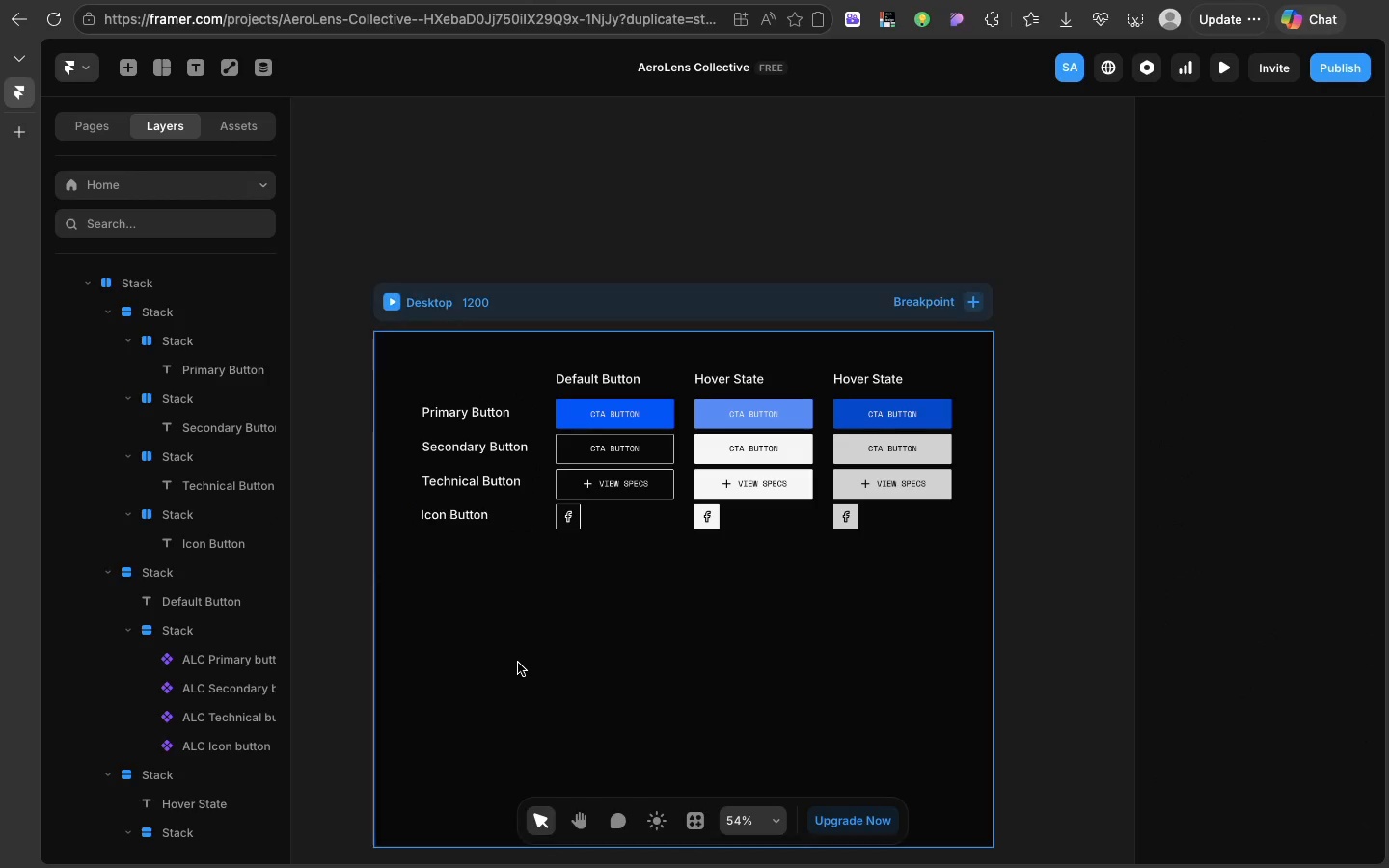 
key(Meta+CommandLeft)
 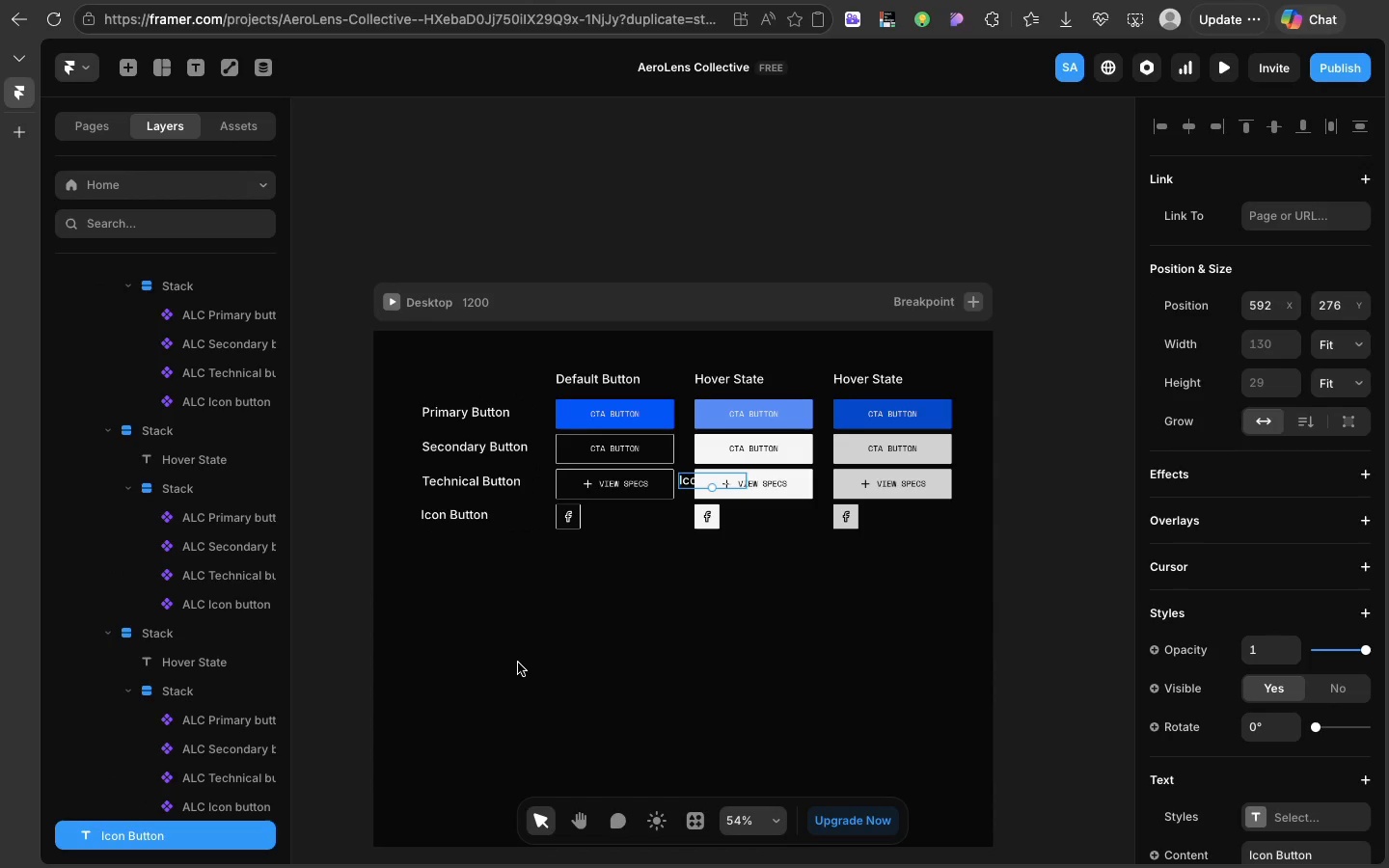 
key(Meta+V)
 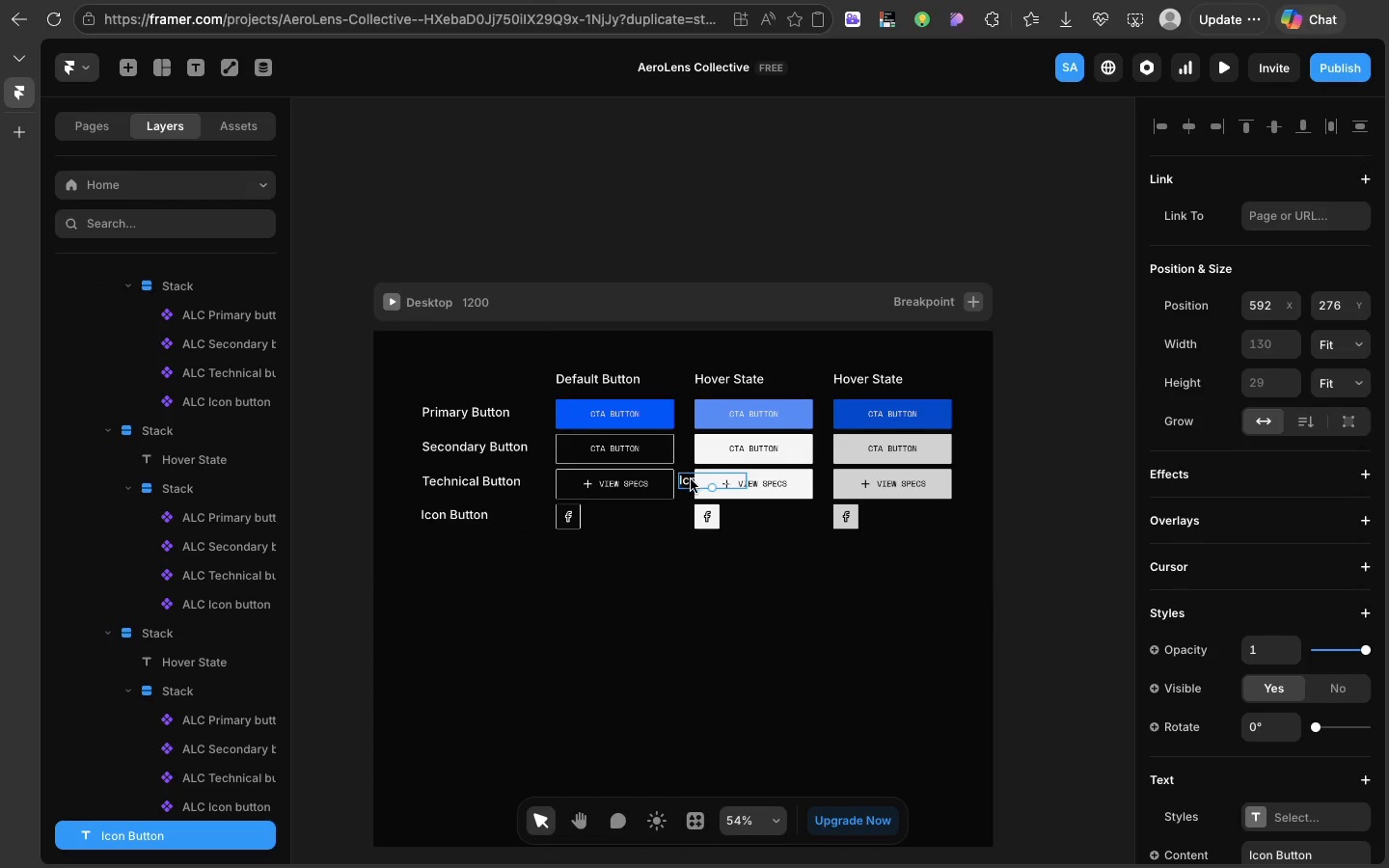 
left_click_drag(start_coordinate=[691, 479], to_coordinate=[593, 649])
 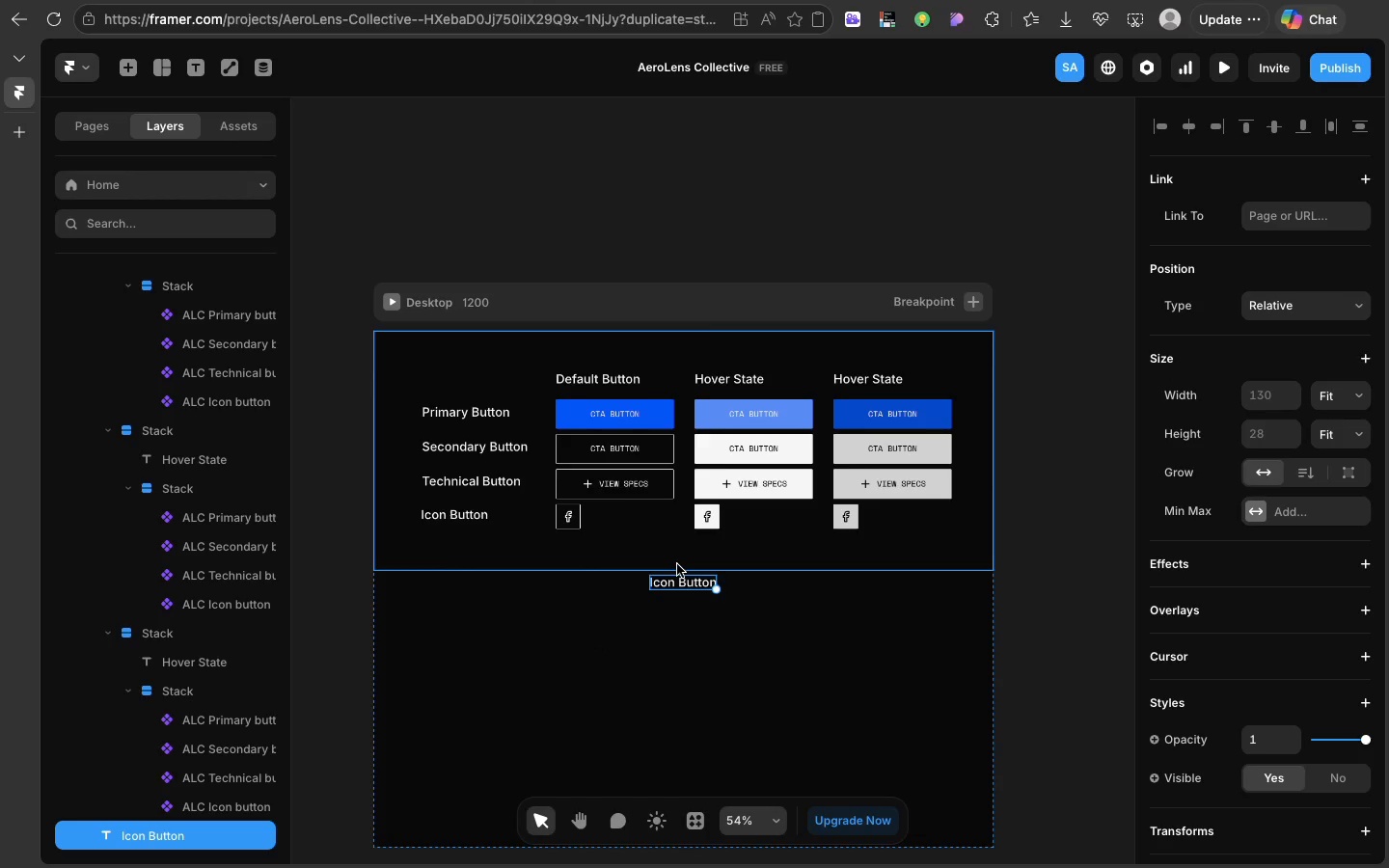 
key(ArrowUp)
 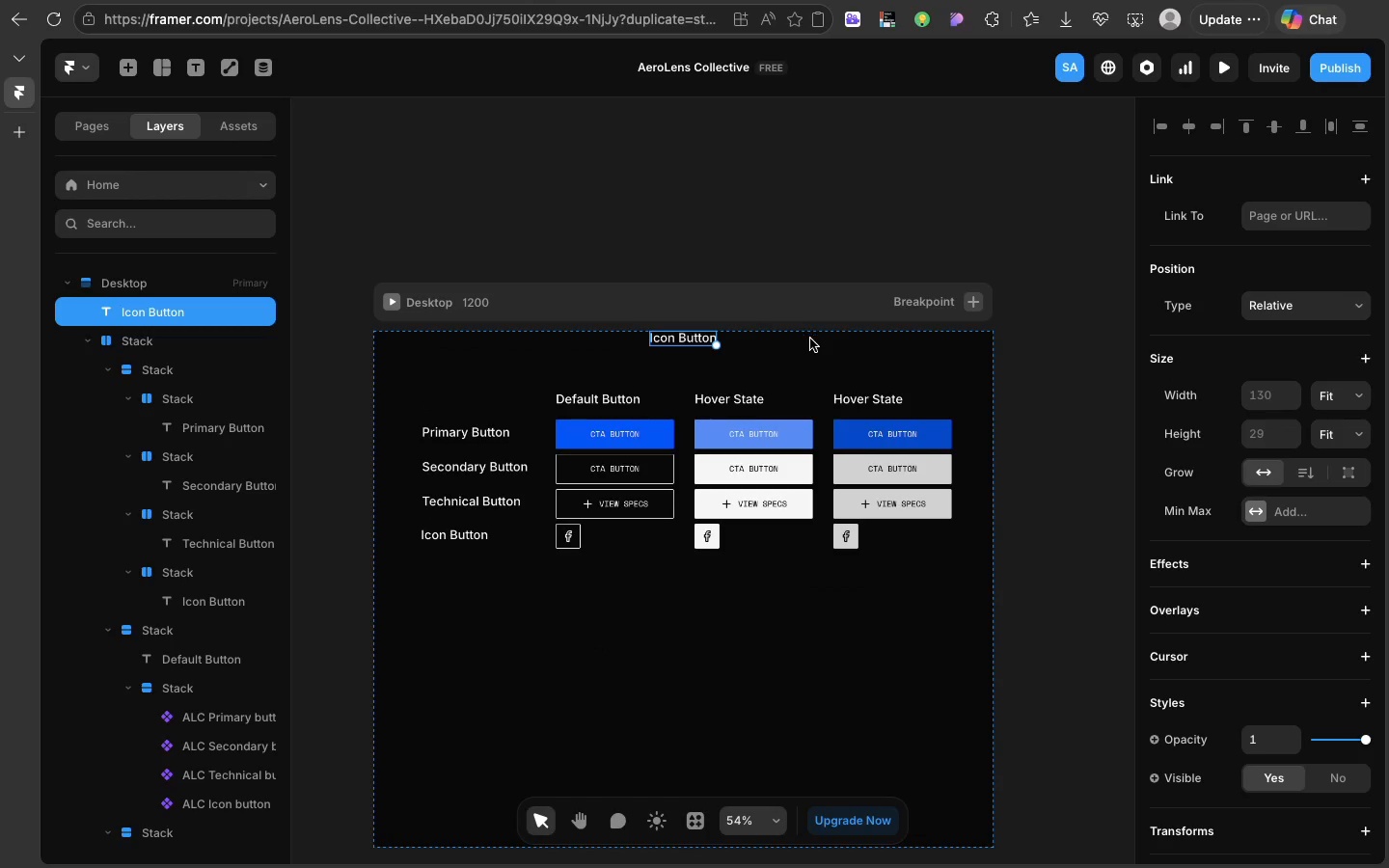 
left_click([810, 339])
 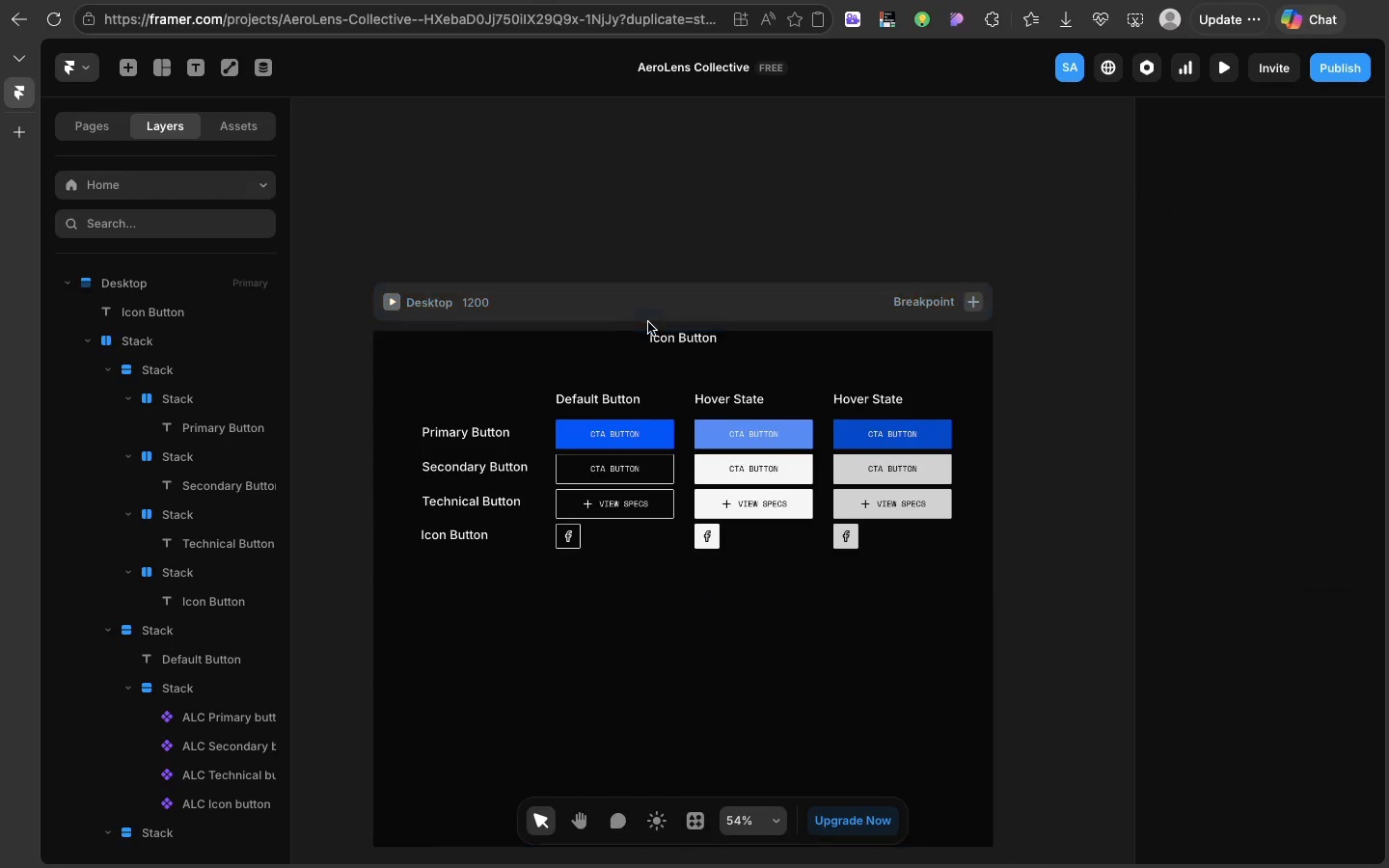 
left_click([668, 339])
 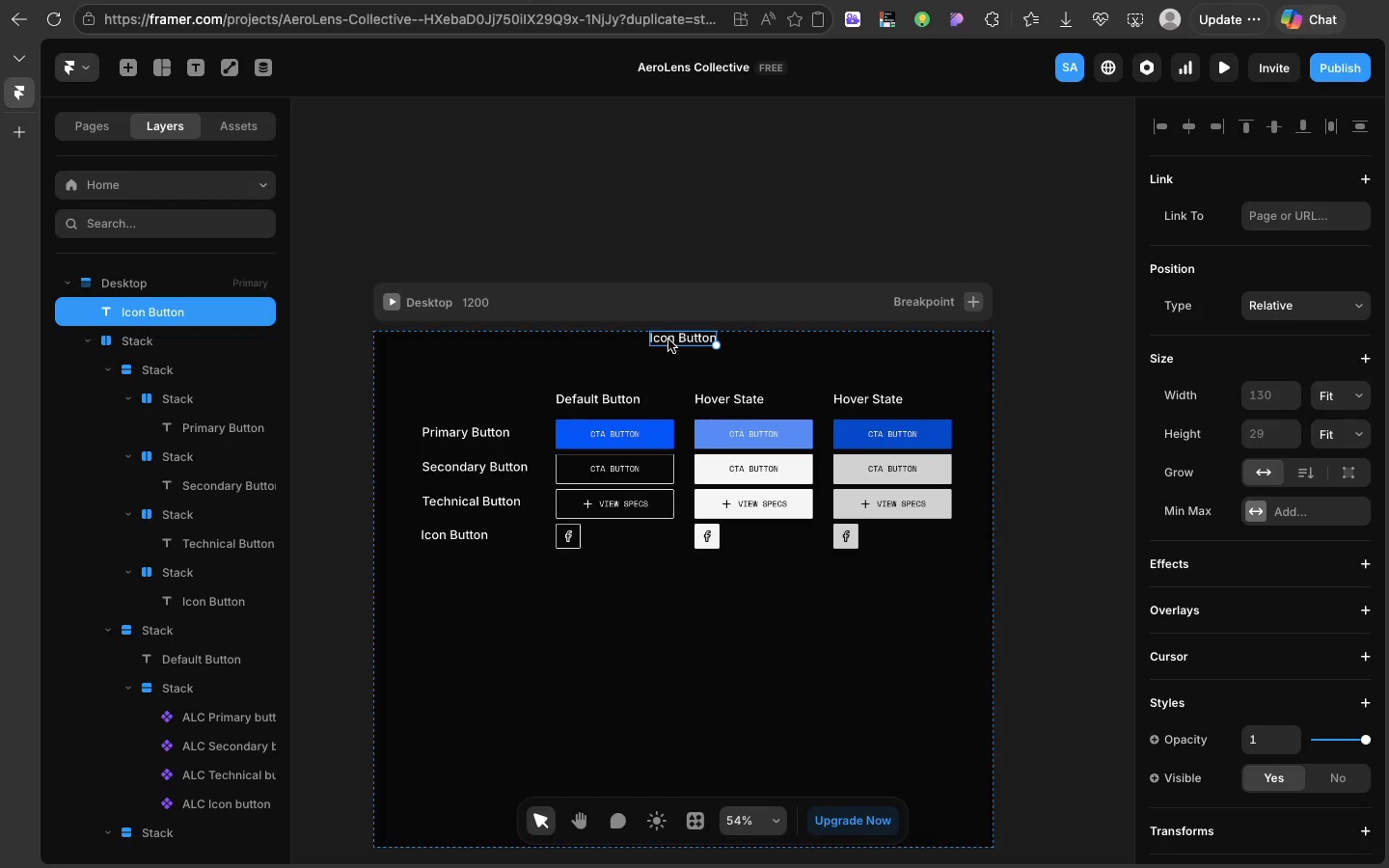 
double_click([668, 339])
 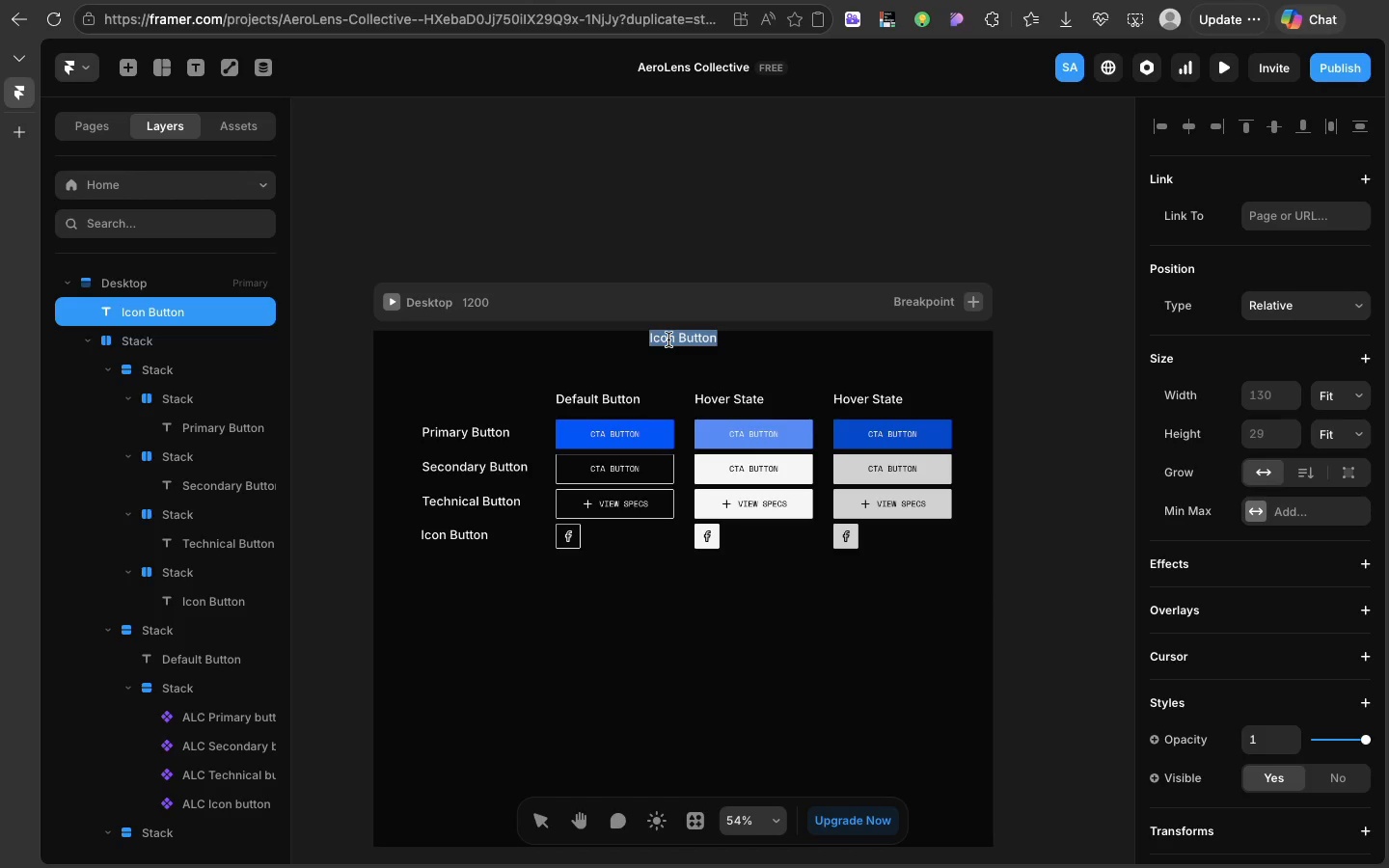 
triple_click([668, 339])
 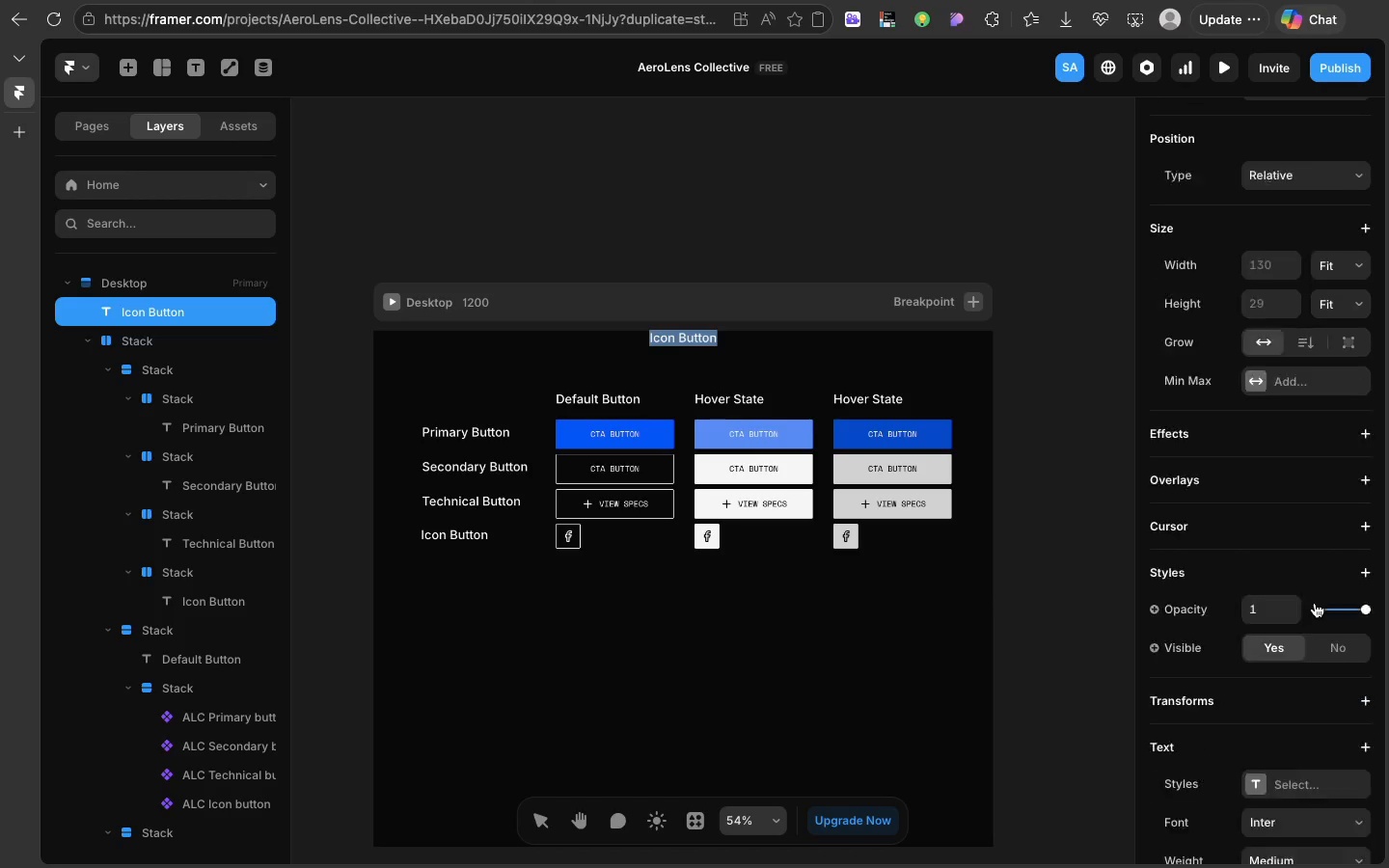 
scroll: coordinate [1315, 603], scroll_direction: down, amount: 91.0
 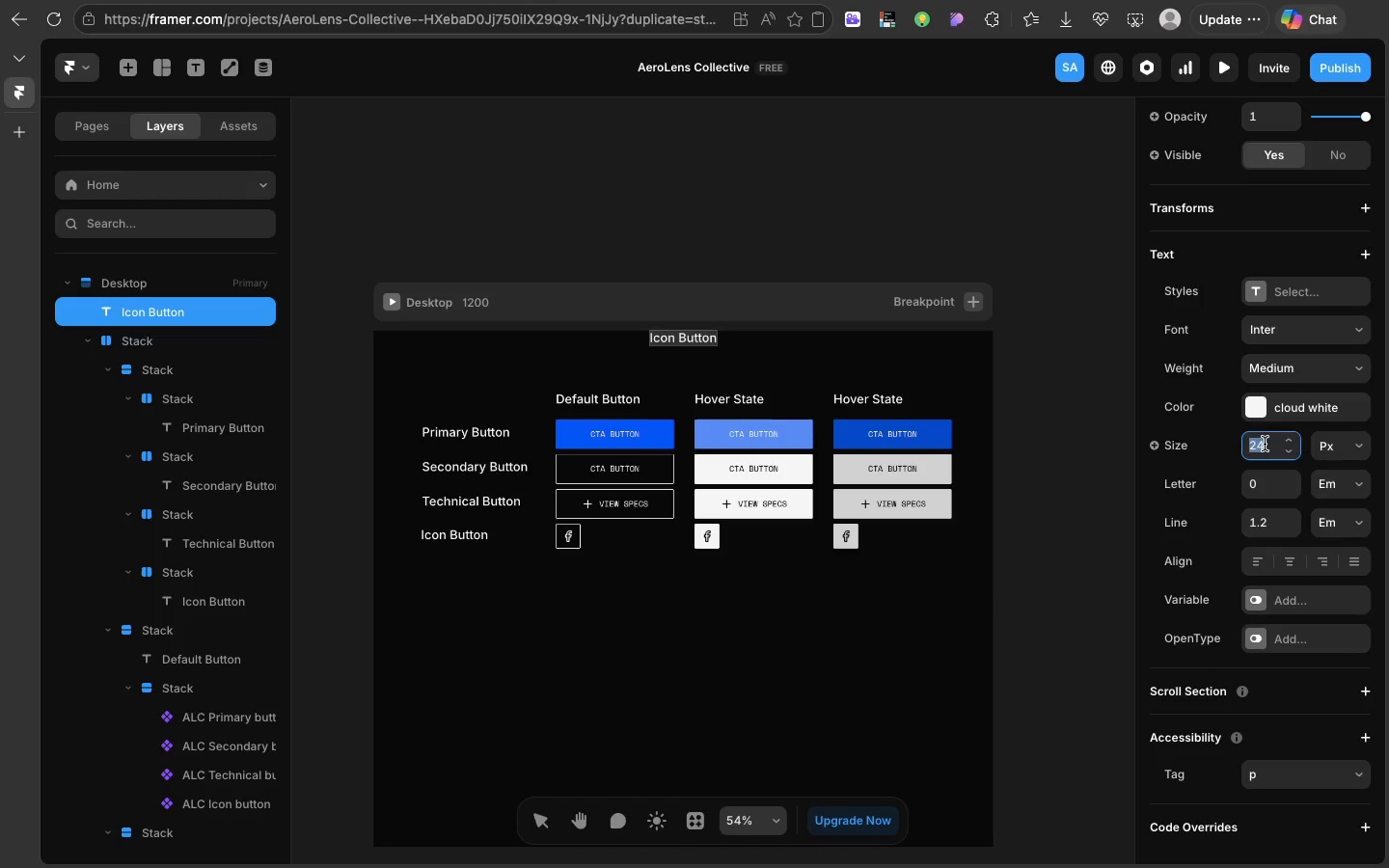 
left_click([1265, 444])
 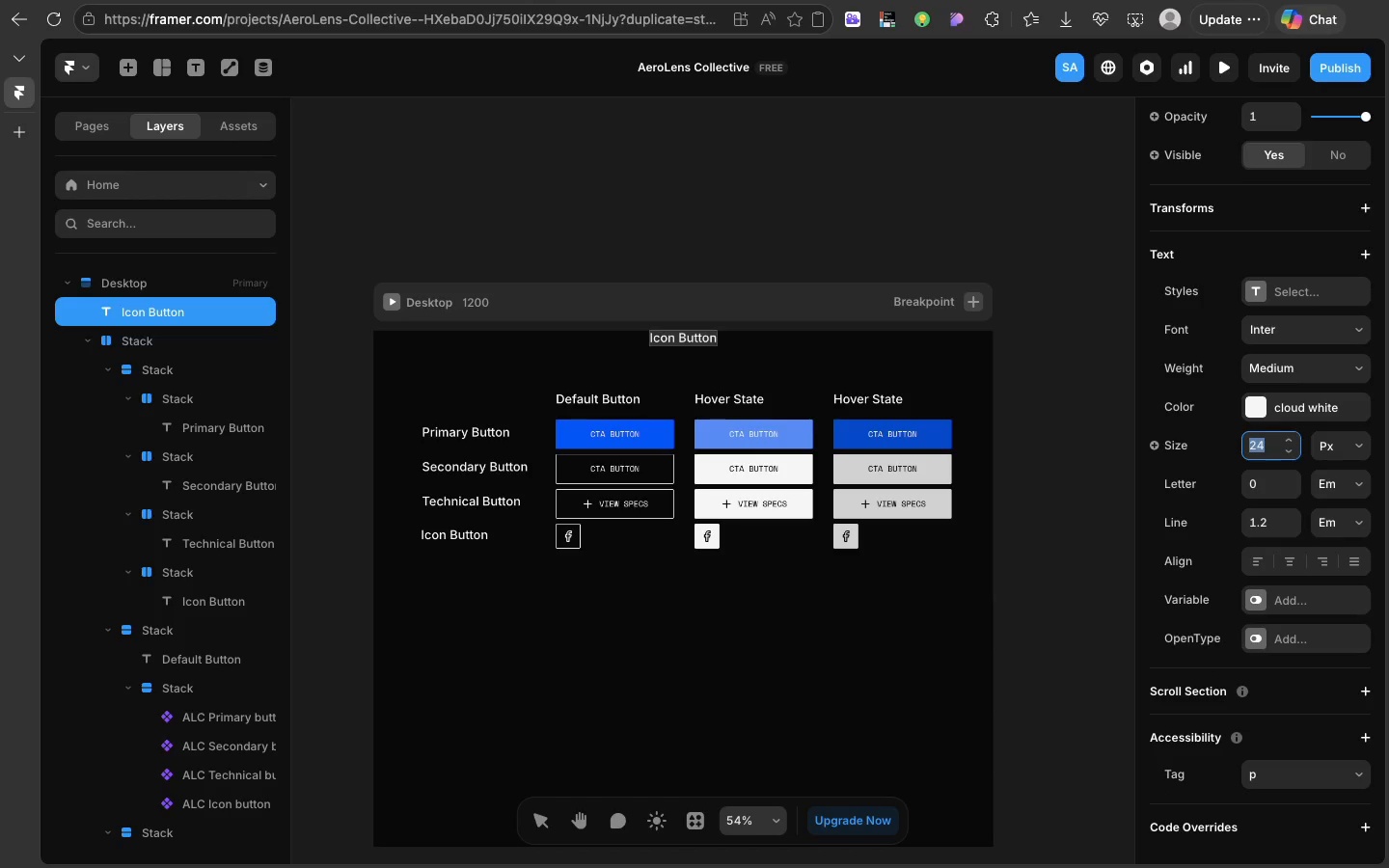 
type(40)
 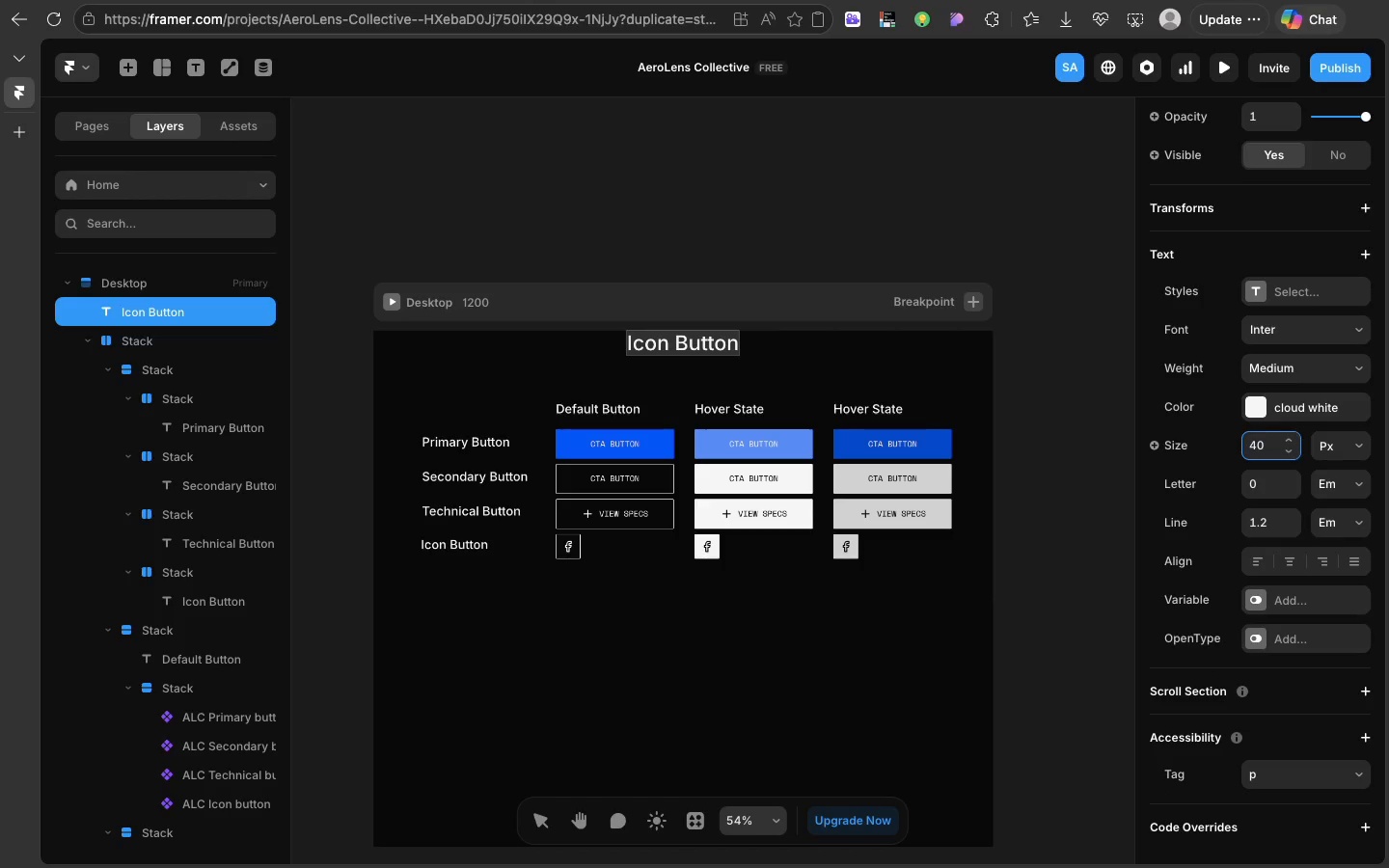 
key(Enter)
 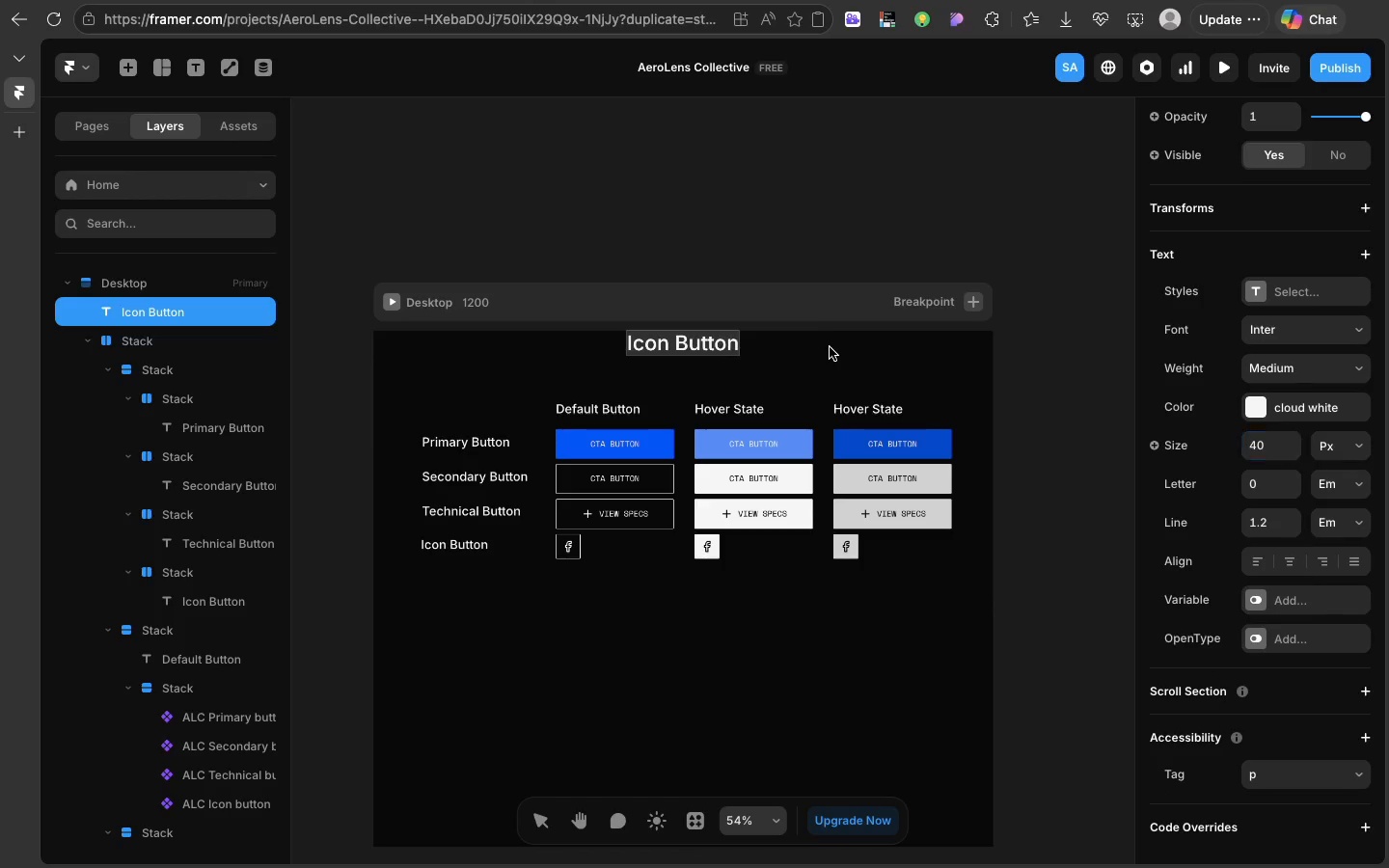 
left_click([830, 347])